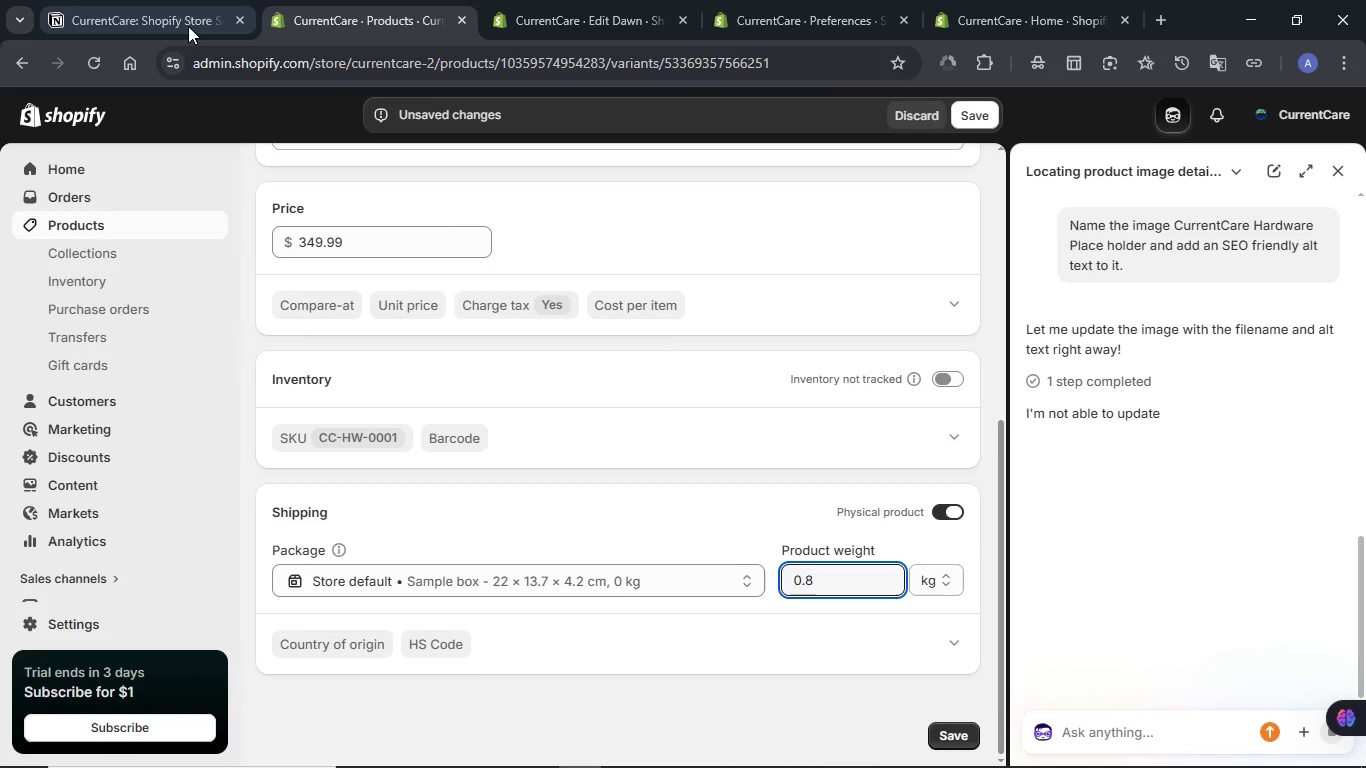 
left_click([833, 584])
 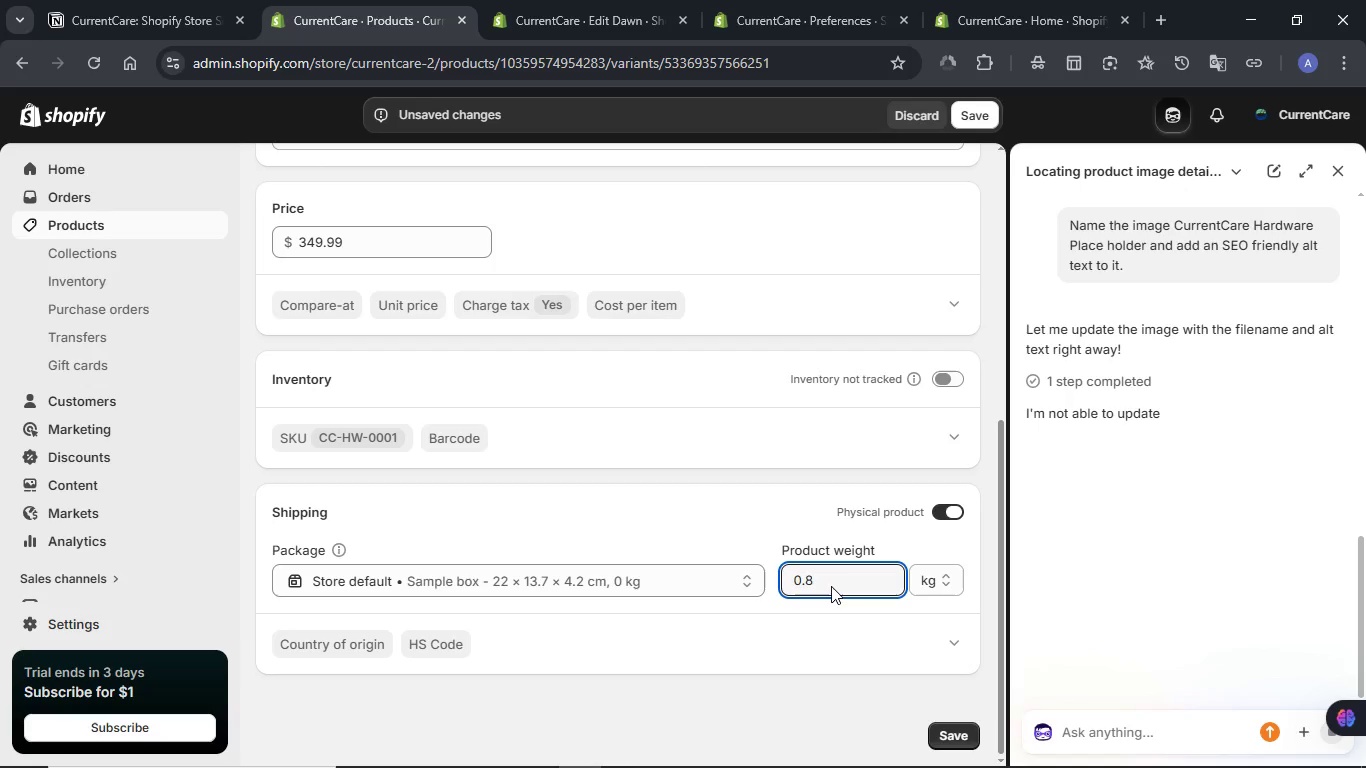 
key(Numpad5)
 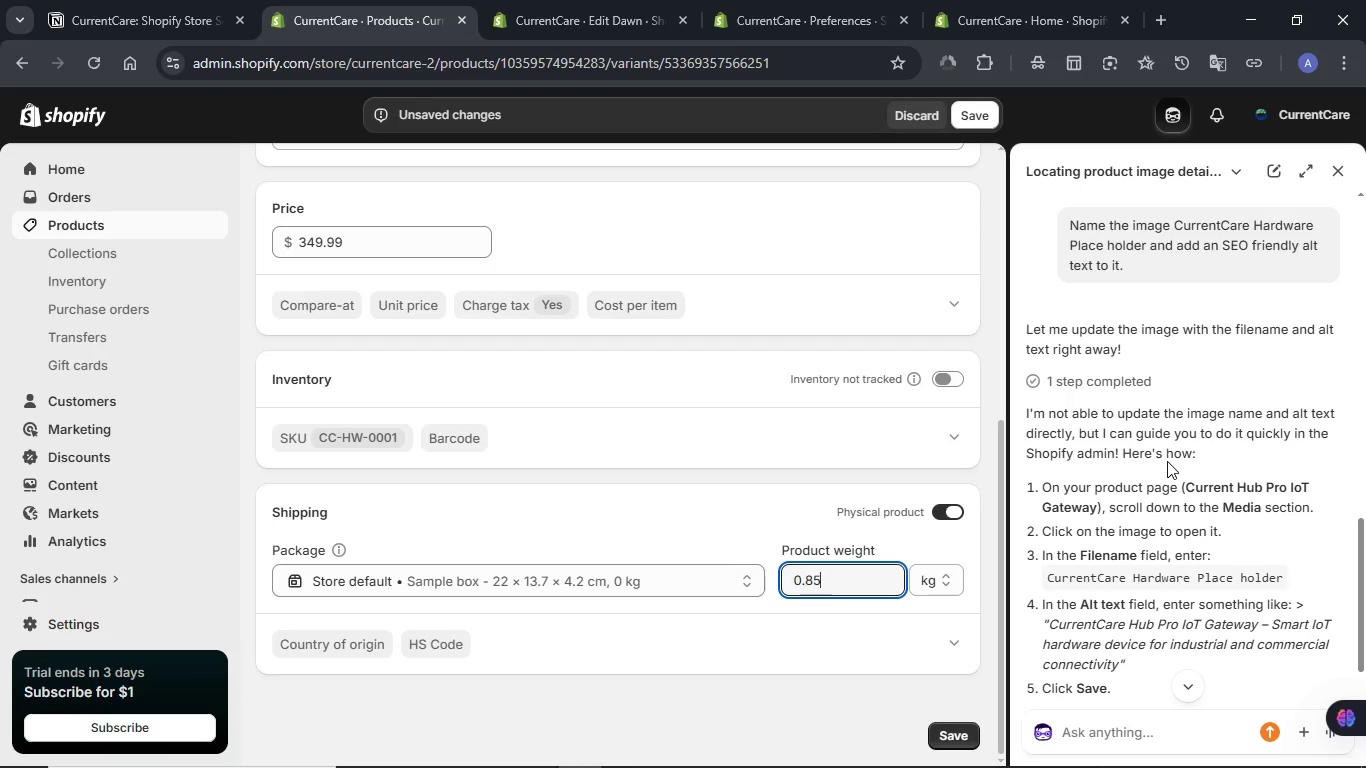 
scroll: coordinate [1168, 461], scroll_direction: down, amount: 2.0
 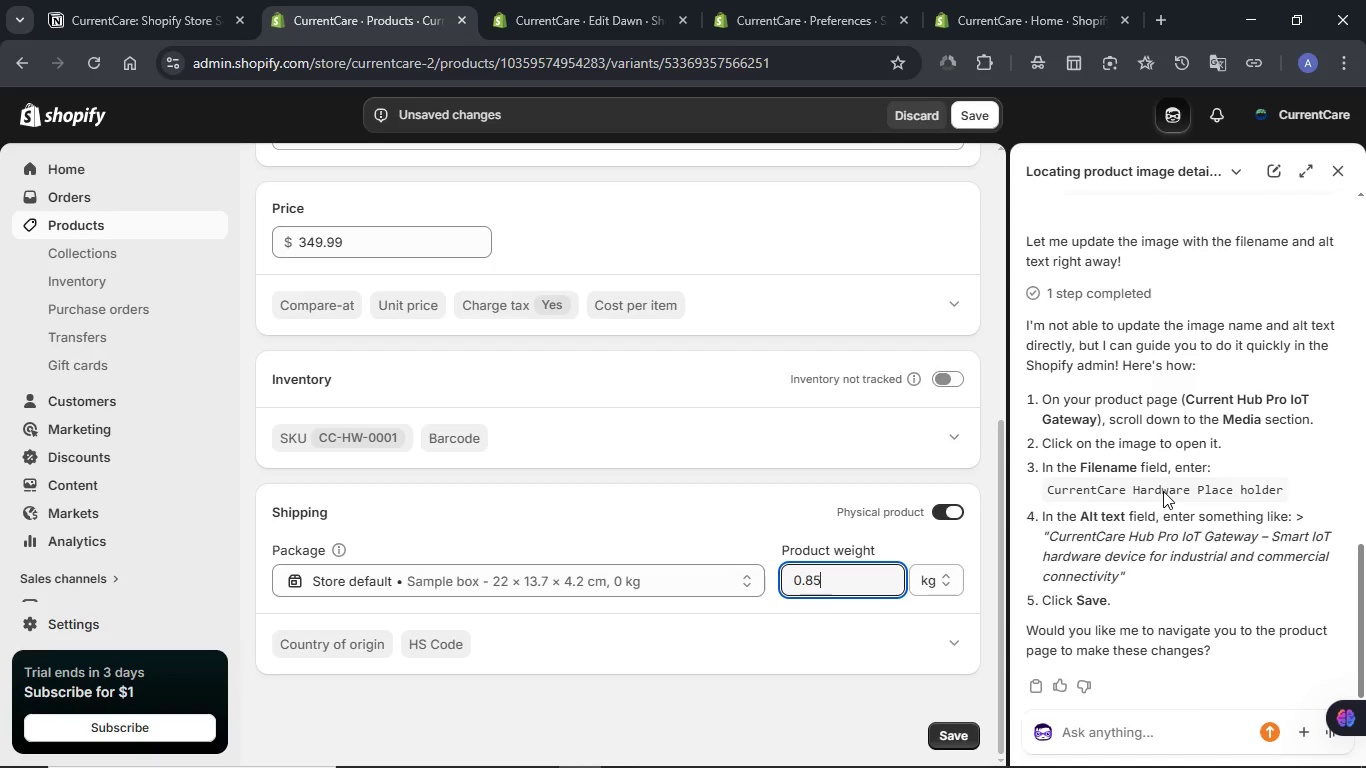 
double_click([1163, 491])
 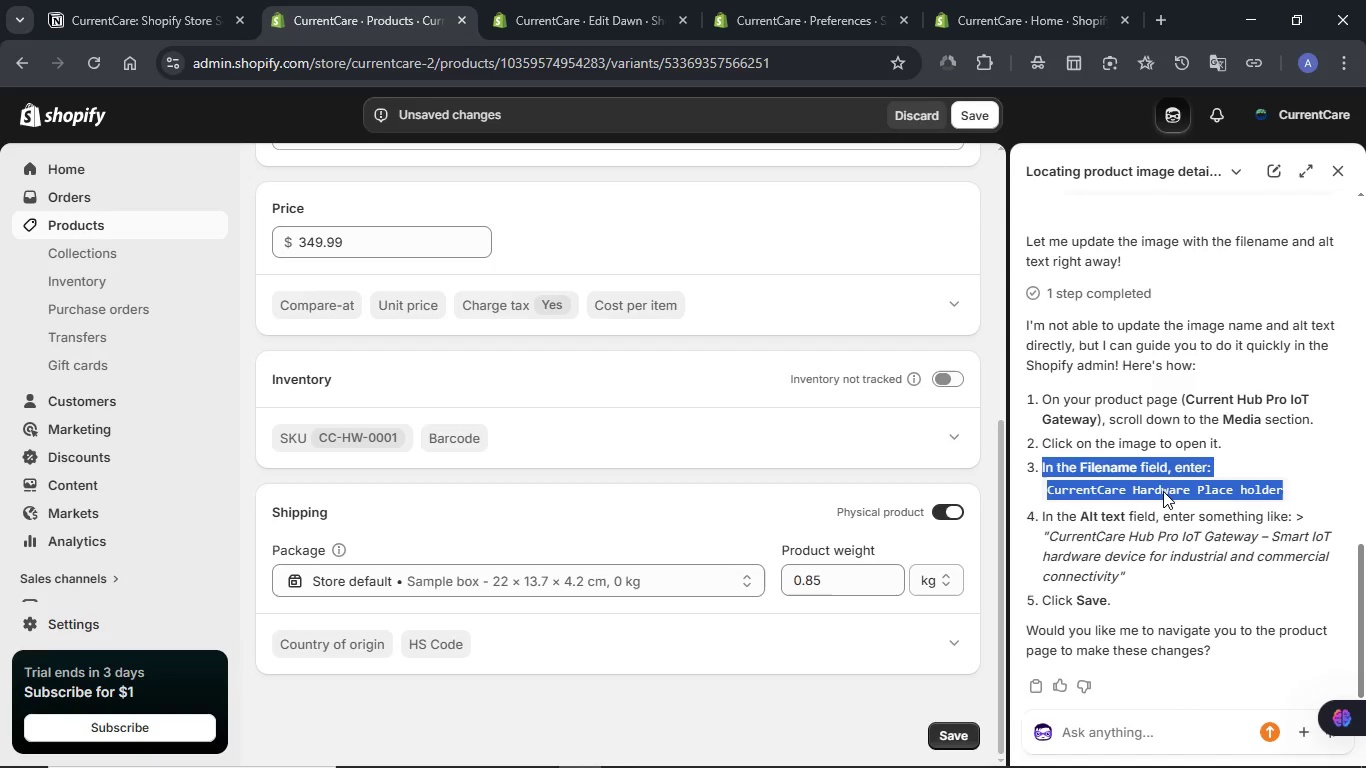 
triple_click([1163, 491])
 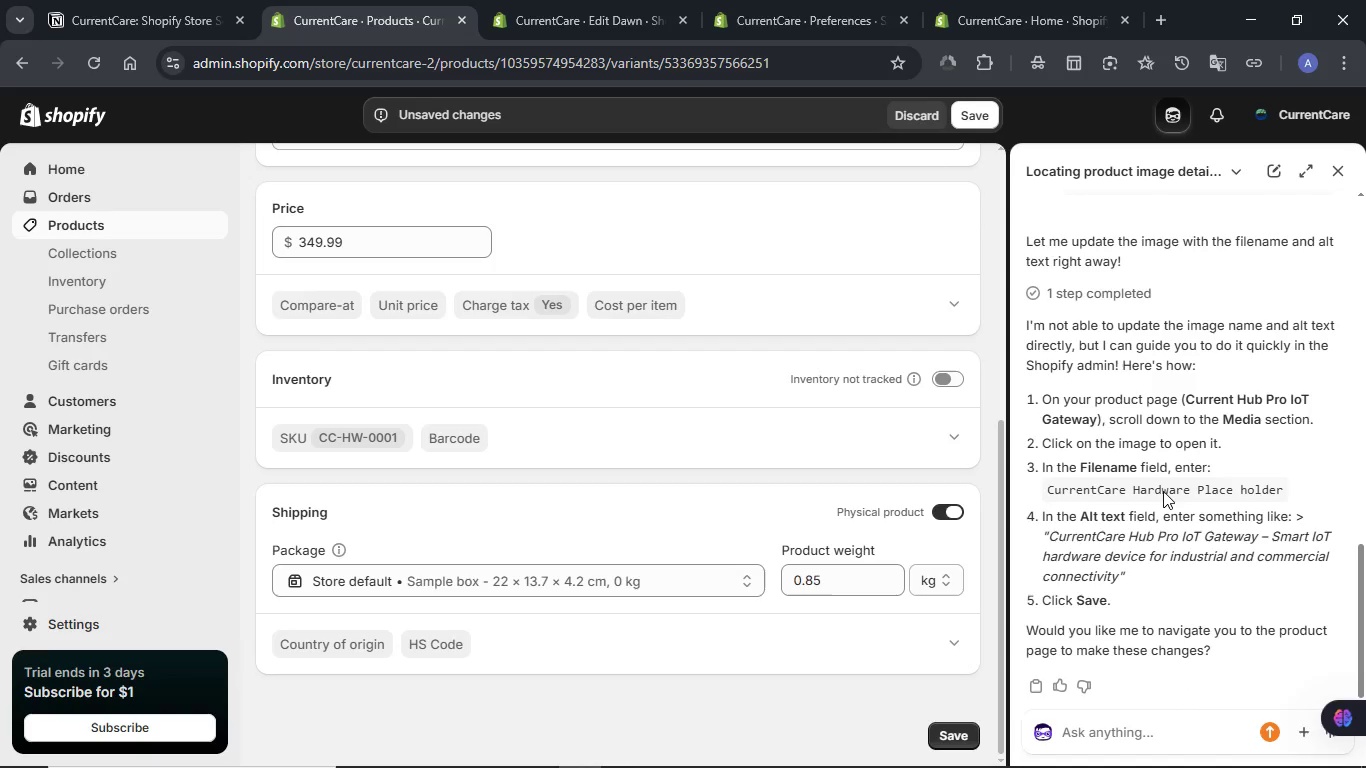 
double_click([1163, 491])
 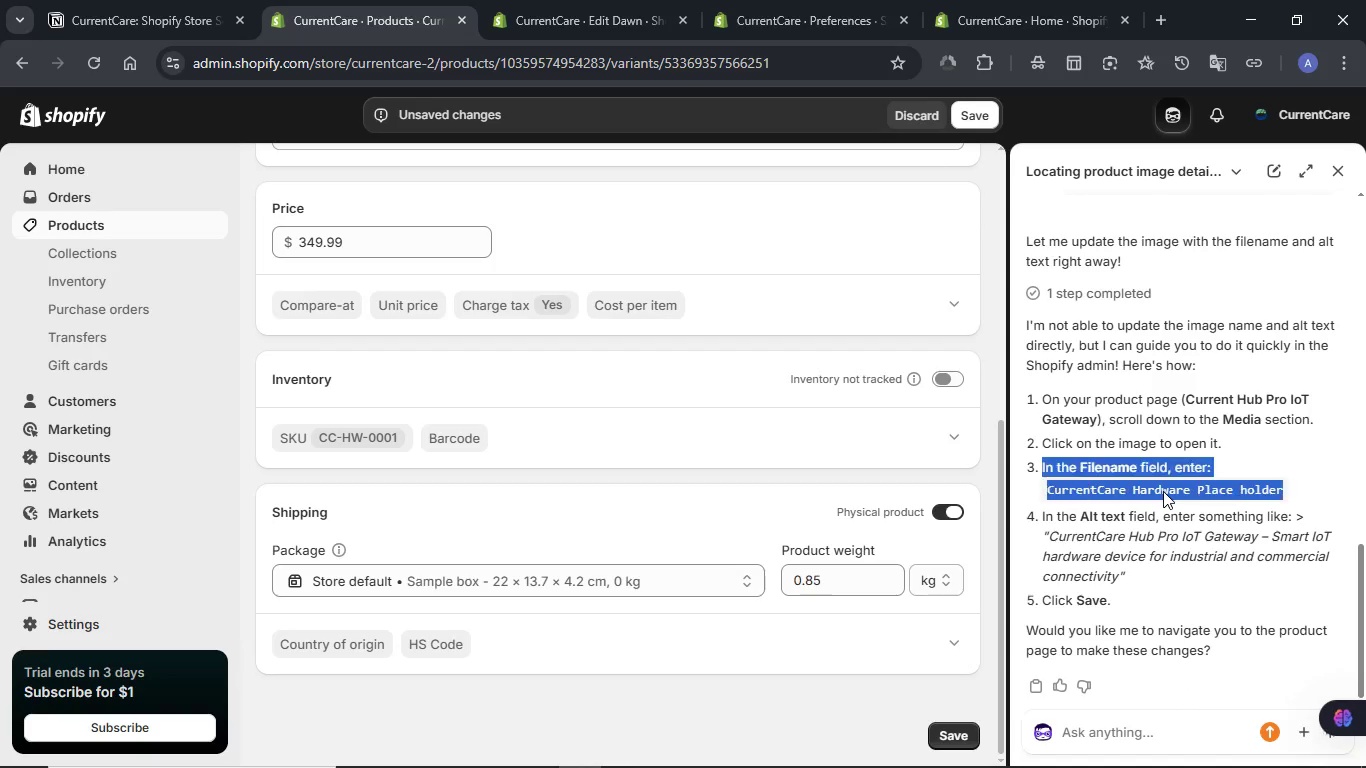 
triple_click([1163, 491])
 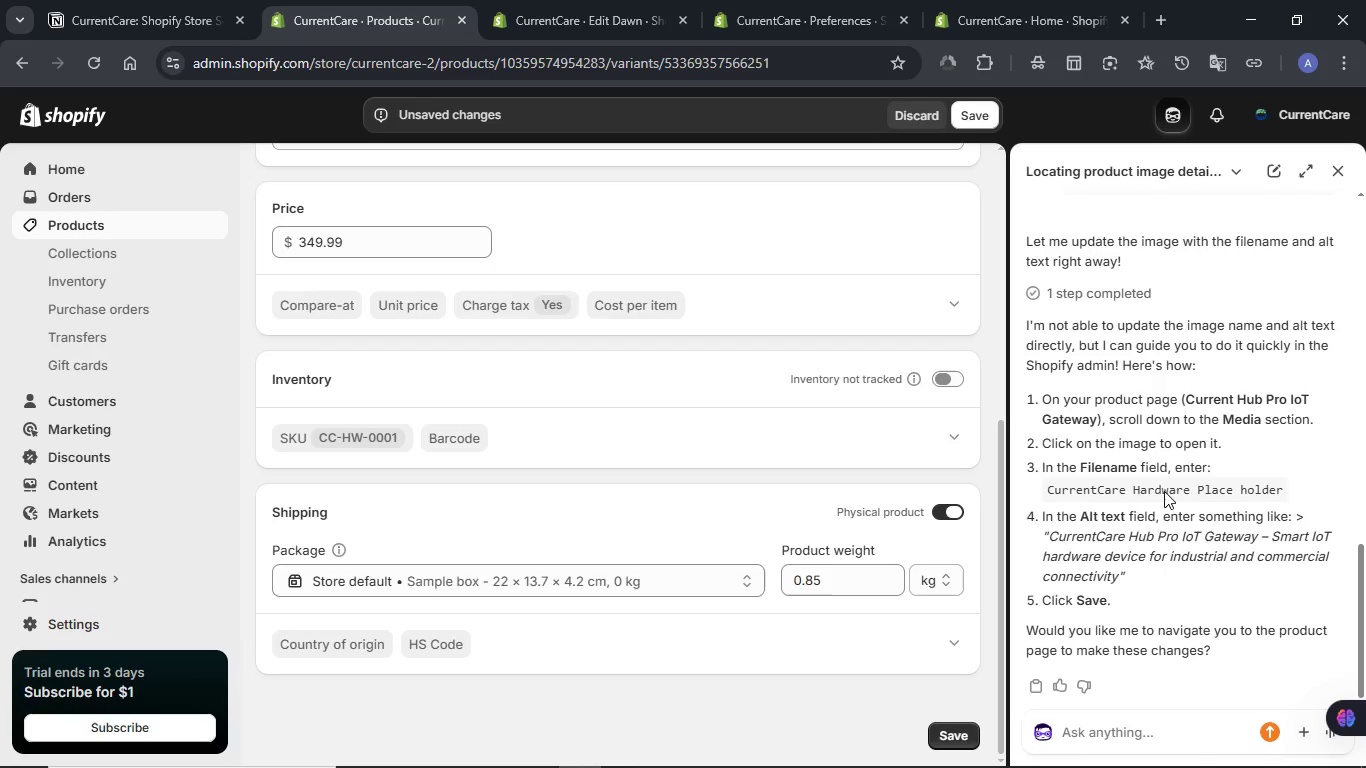 
double_click([1164, 491])
 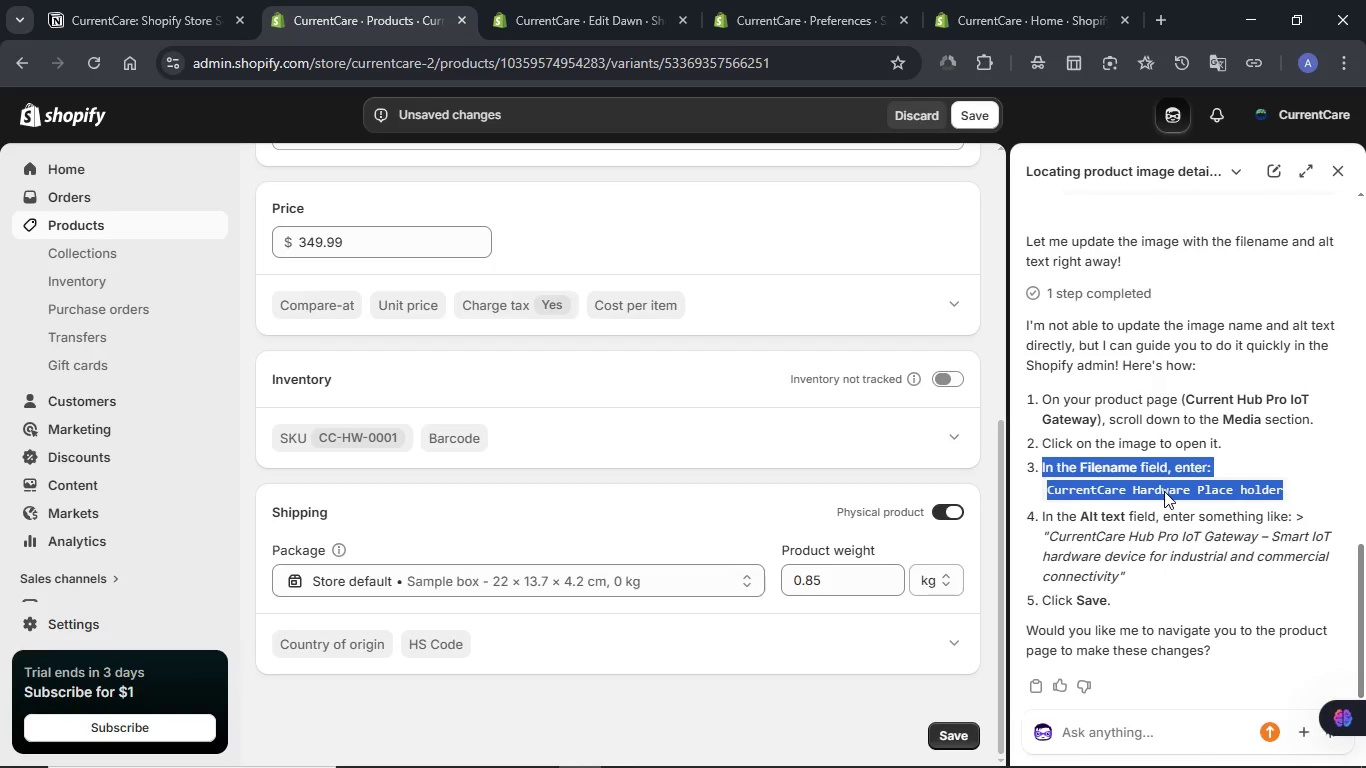 
triple_click([1164, 491])
 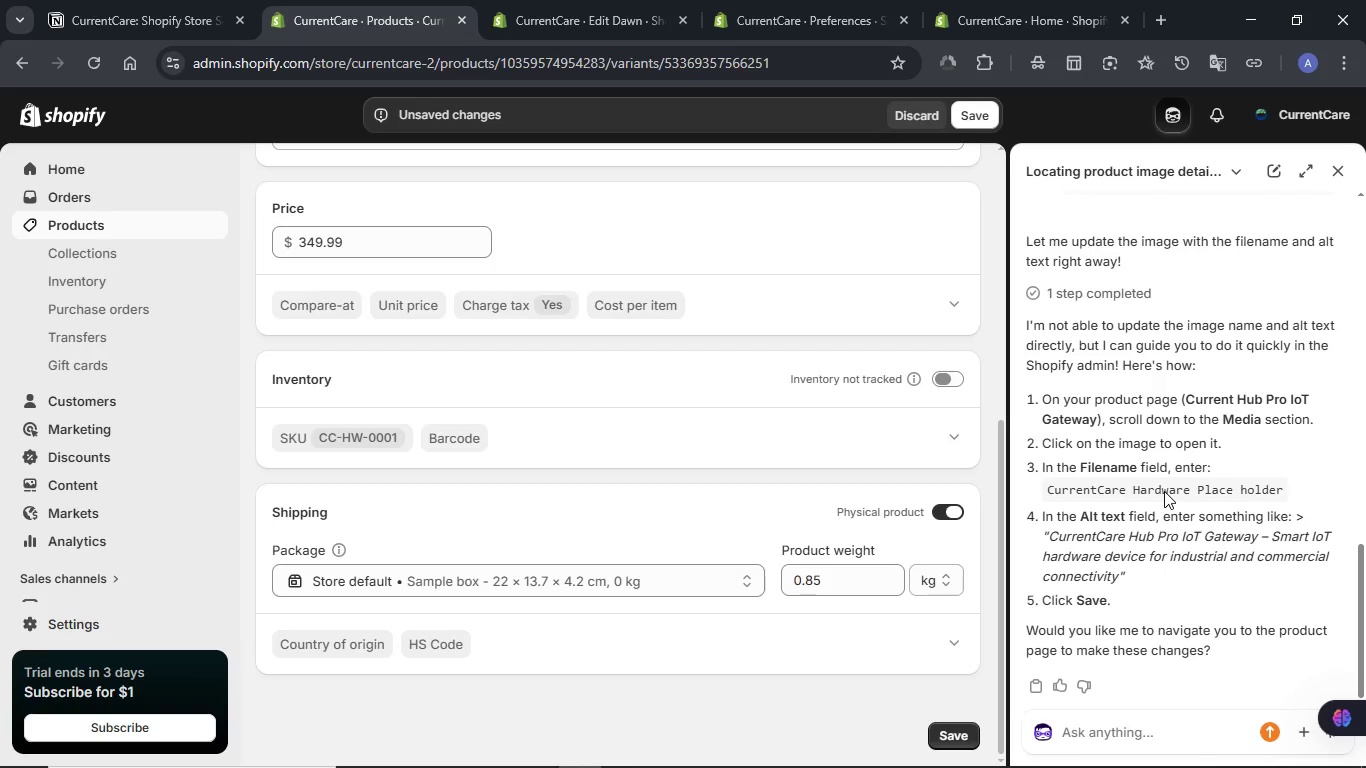 
left_click([1164, 491])
 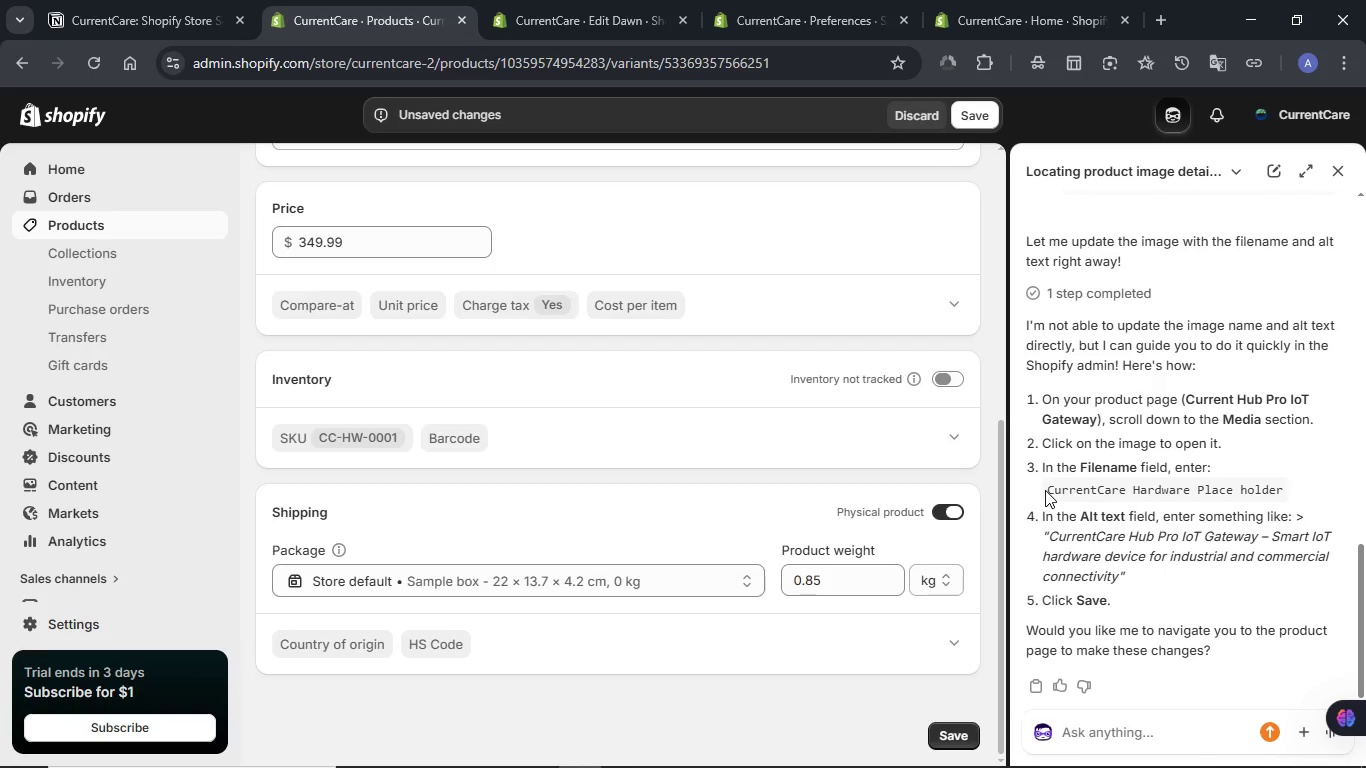 
left_click_drag(start_coordinate=[1045, 490], to_coordinate=[1284, 491])
 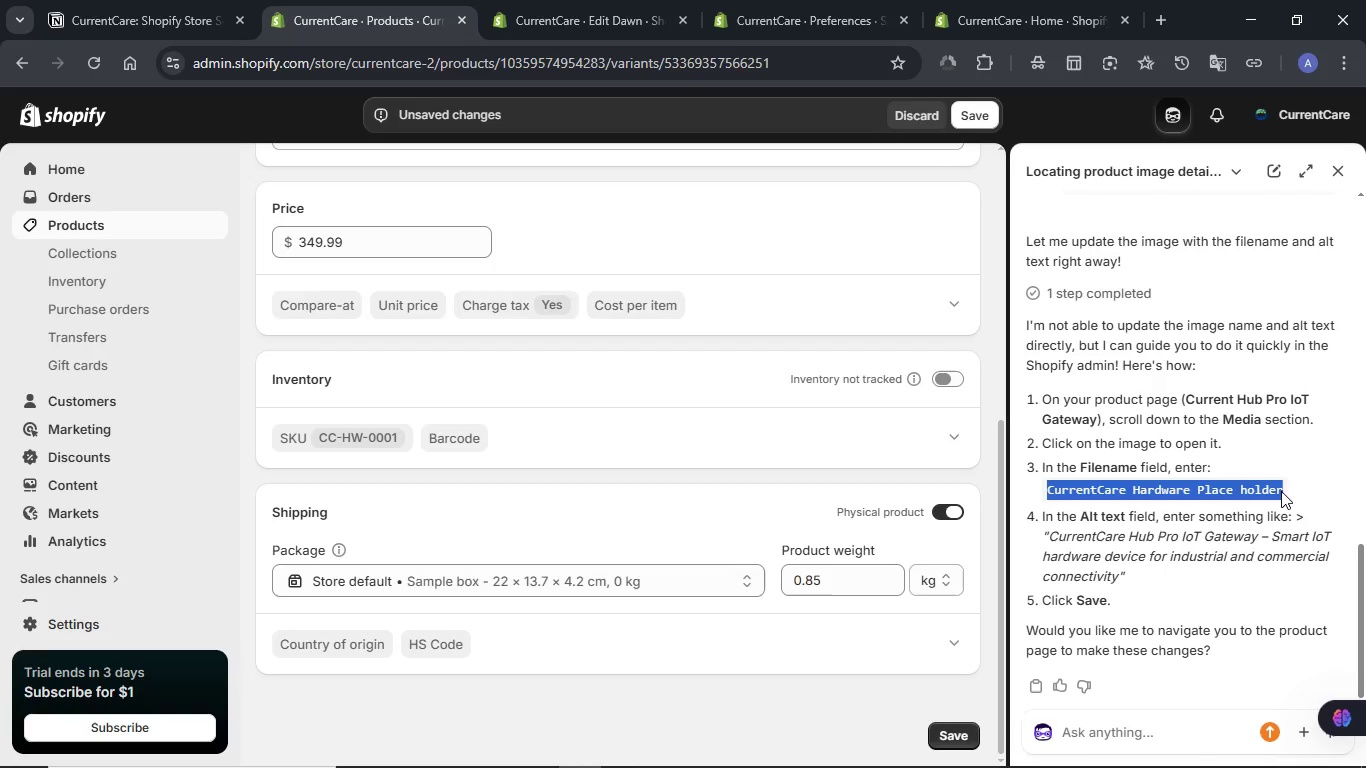 
key(Control+C)
 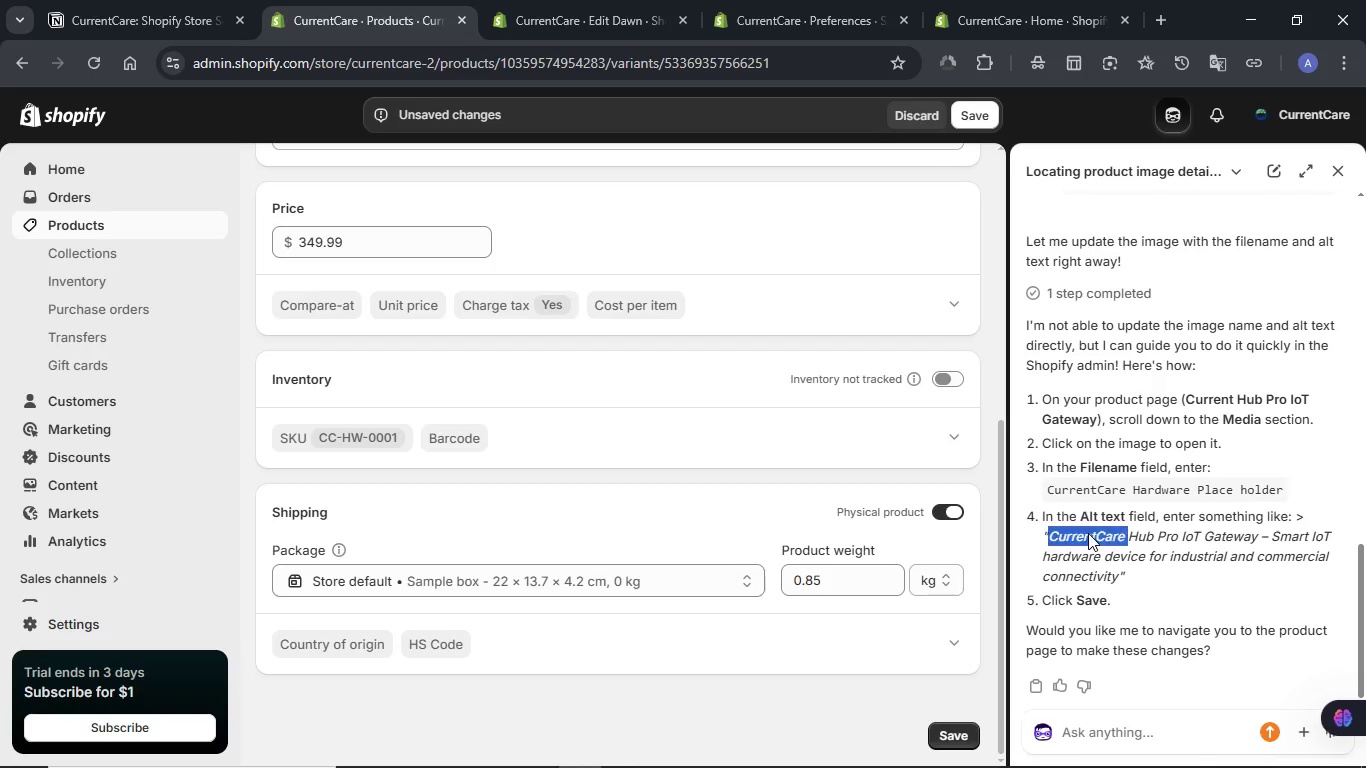 
double_click([1088, 533])
 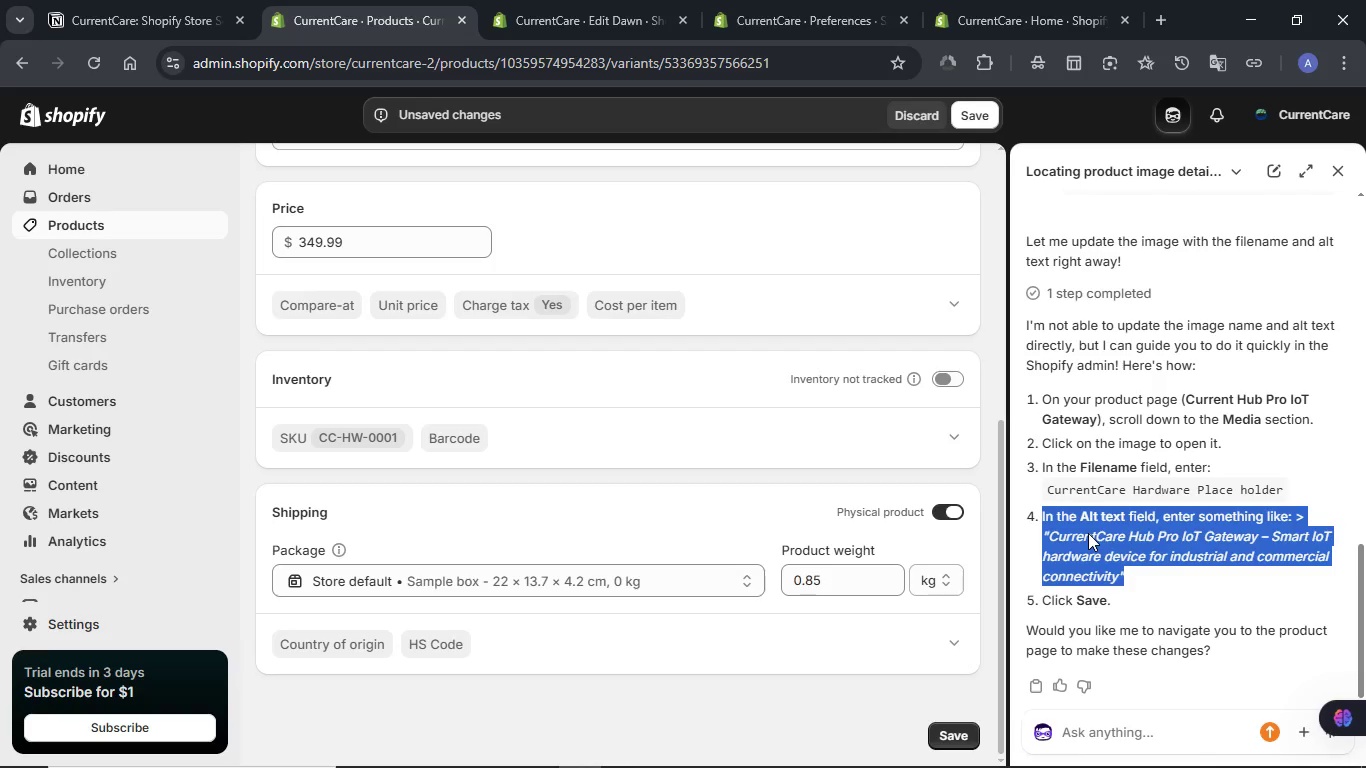 
triple_click([1088, 533])
 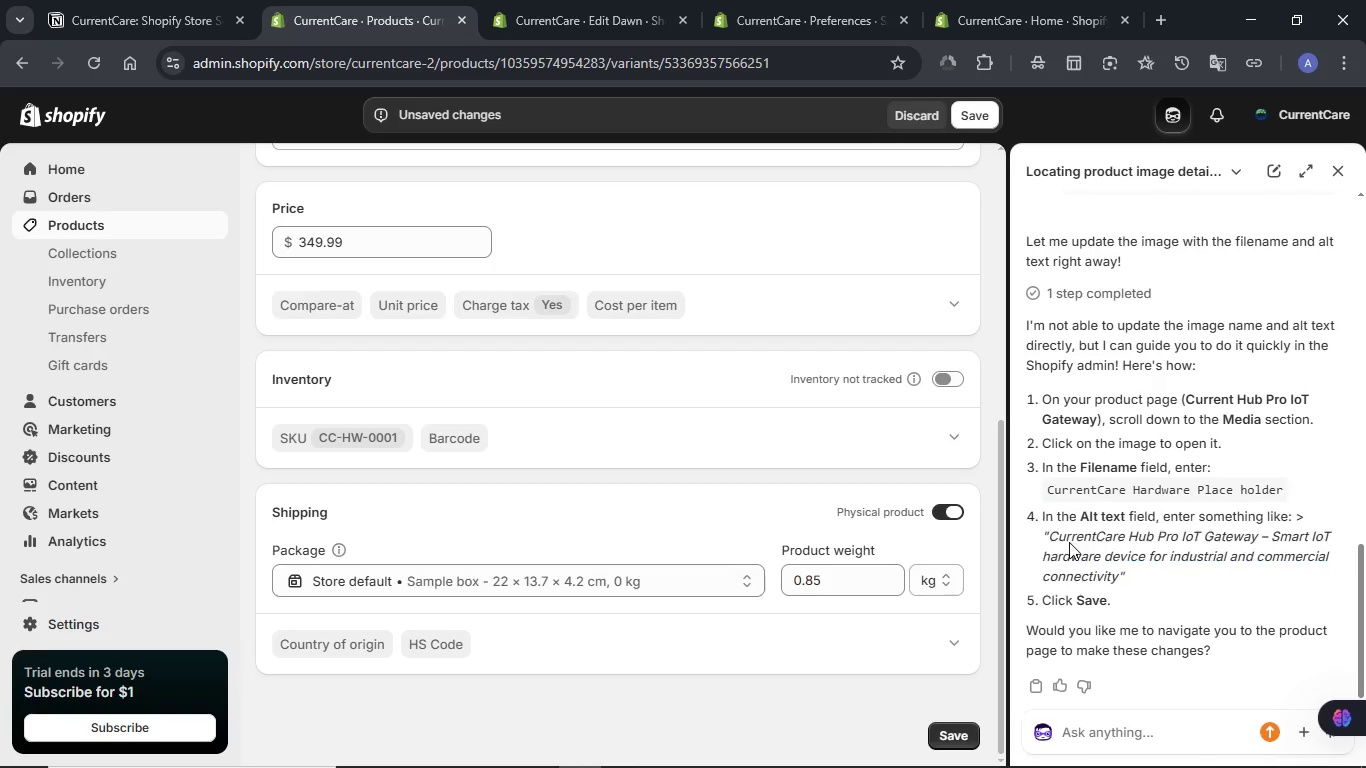 
left_click([1070, 542])
 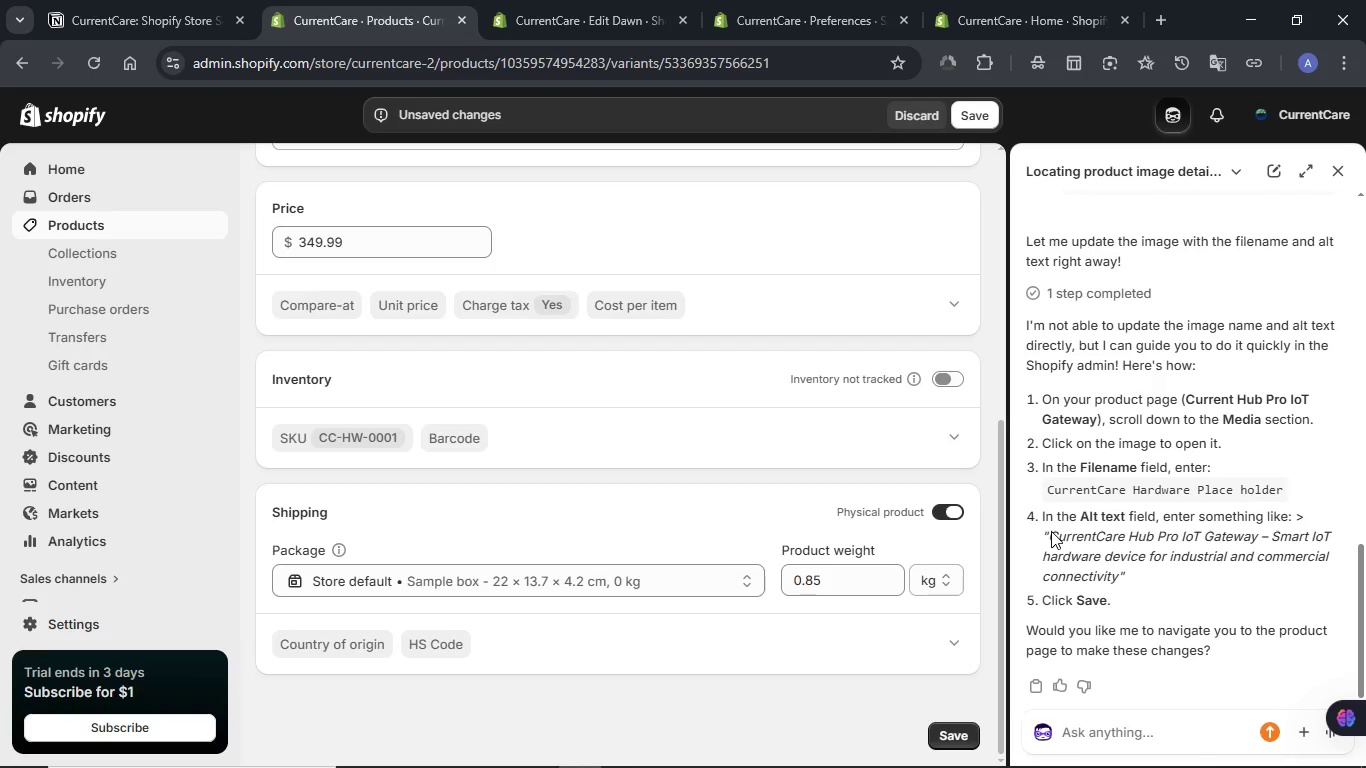 
left_click_drag(start_coordinate=[1051, 531], to_coordinate=[1117, 568])
 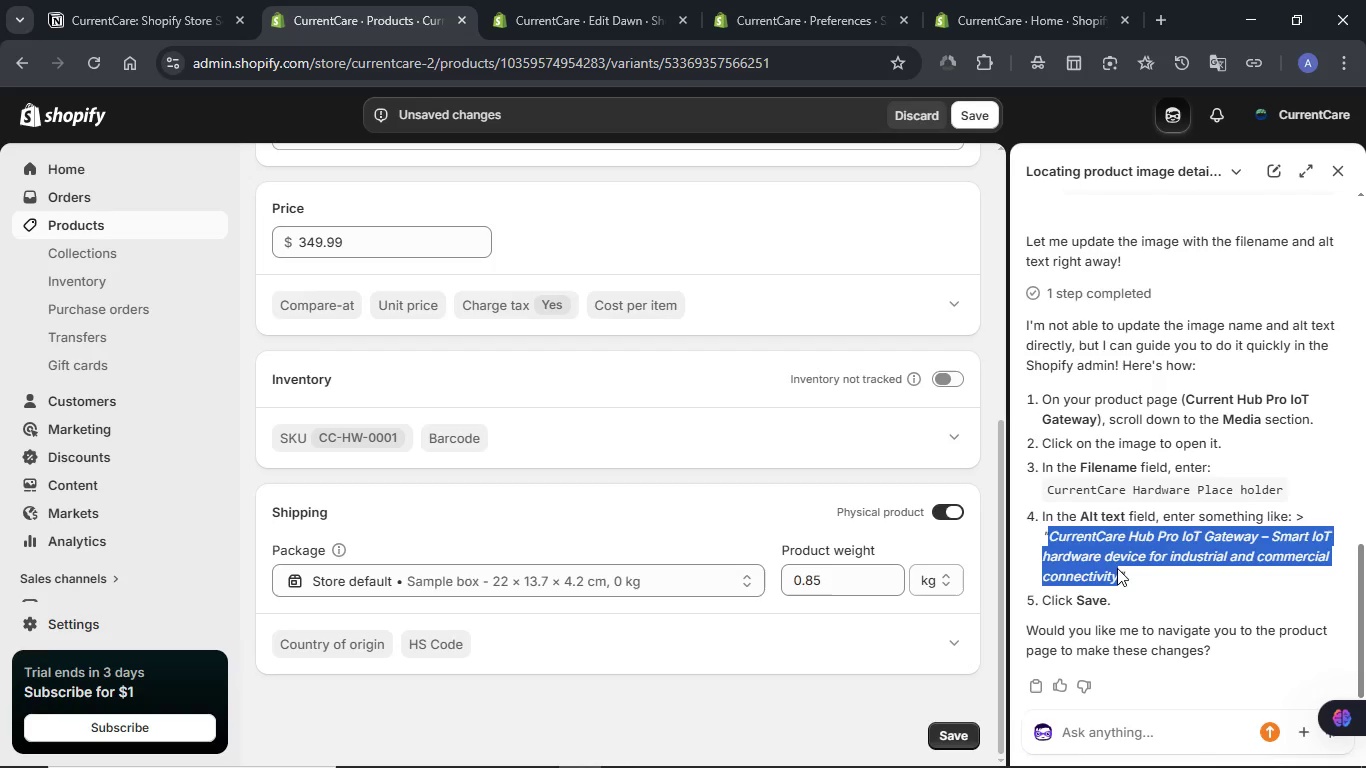 
key(Control+C)
 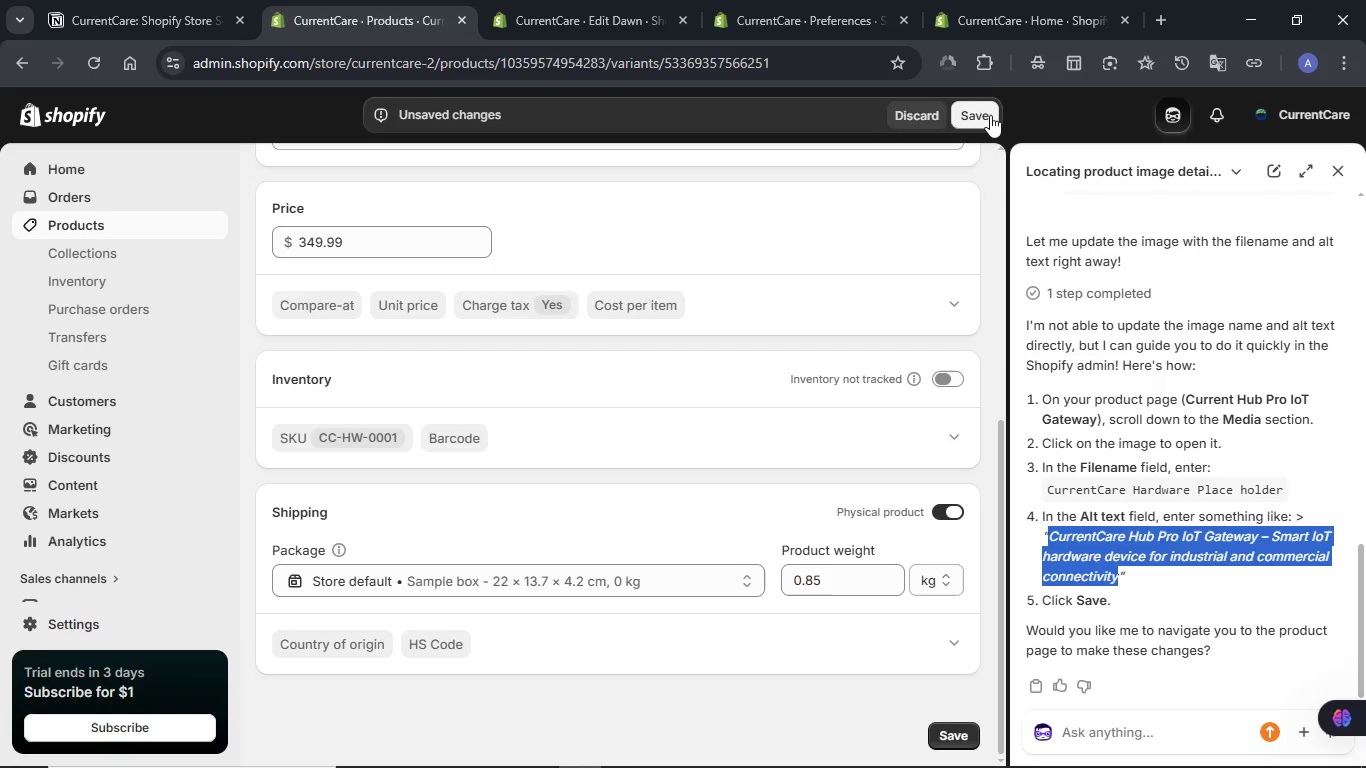 
left_click([990, 115])
 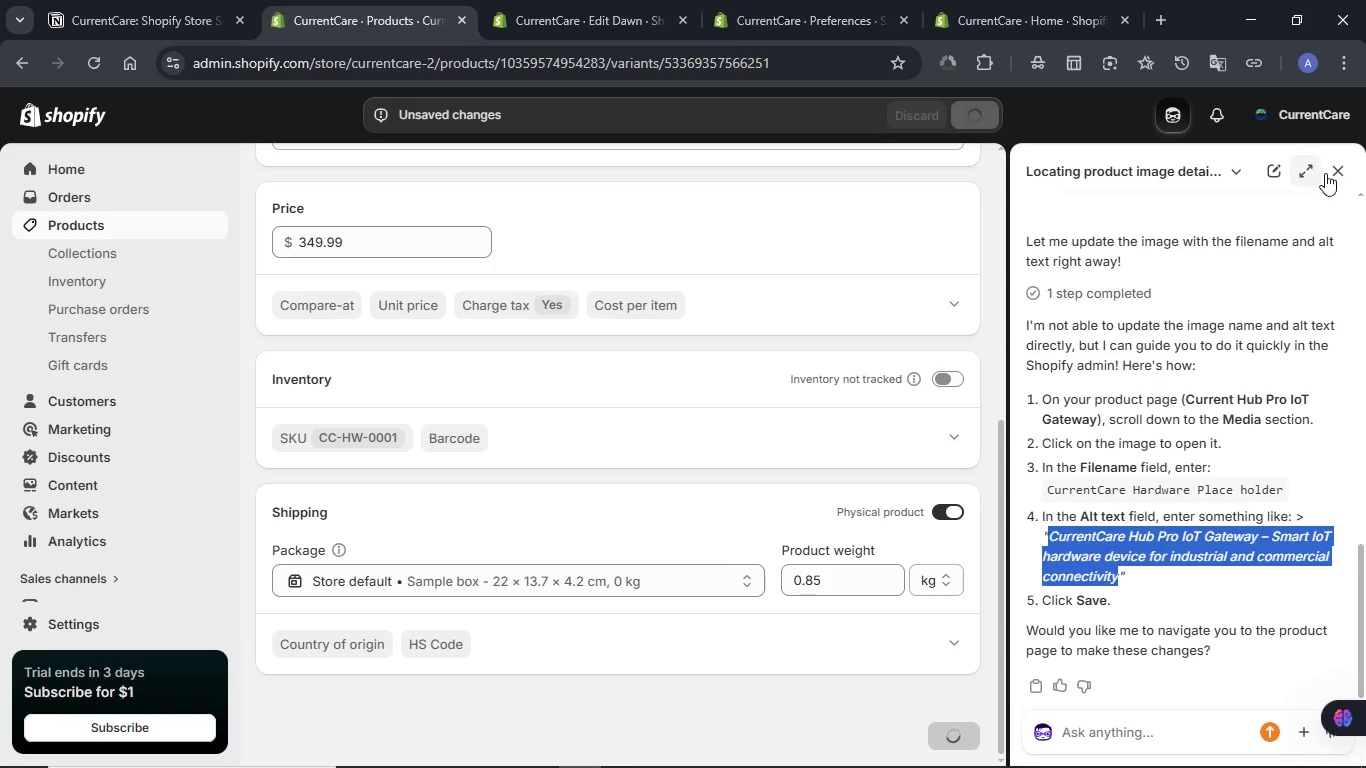 
left_click([1333, 176])
 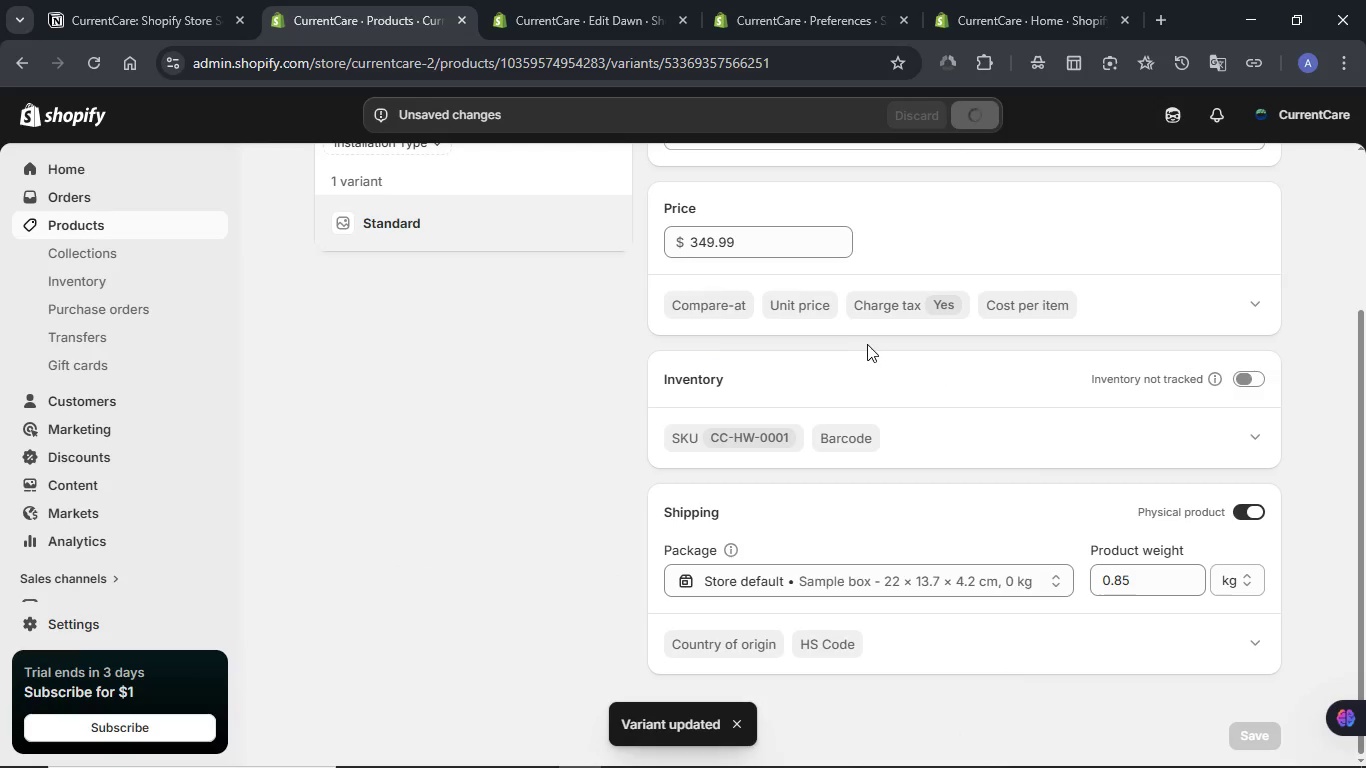 
wait(5.27)
 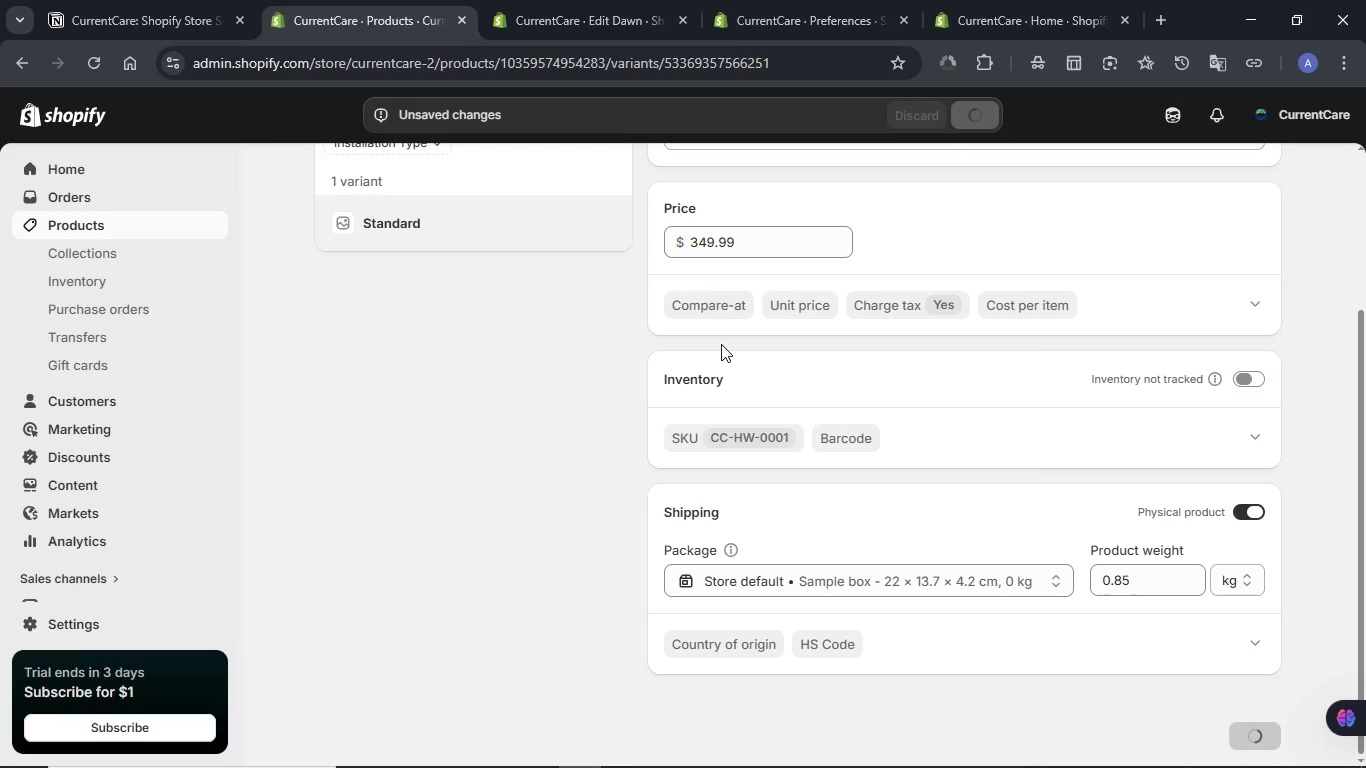 
scroll: coordinate [868, 344], scroll_direction: up, amount: 3.0
 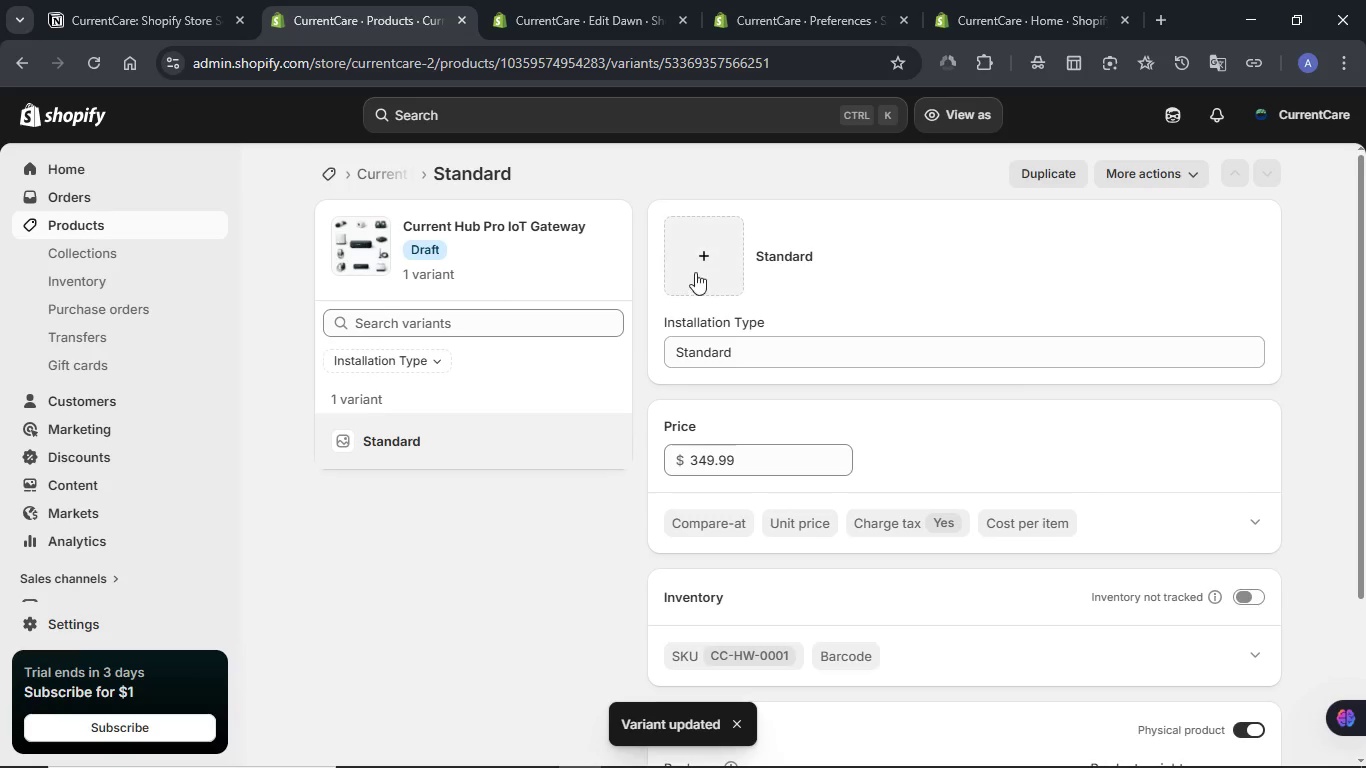 
left_click([716, 253])
 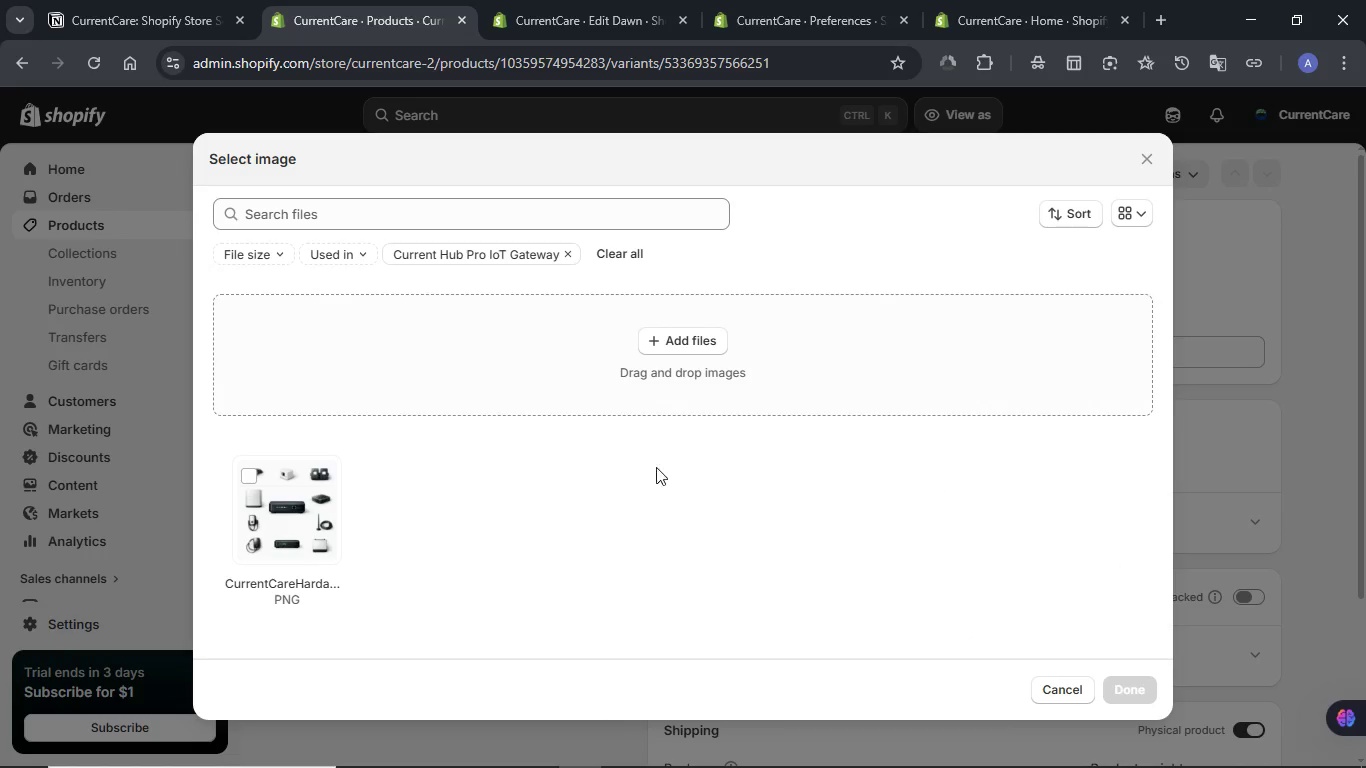 
left_click([1155, 166])
 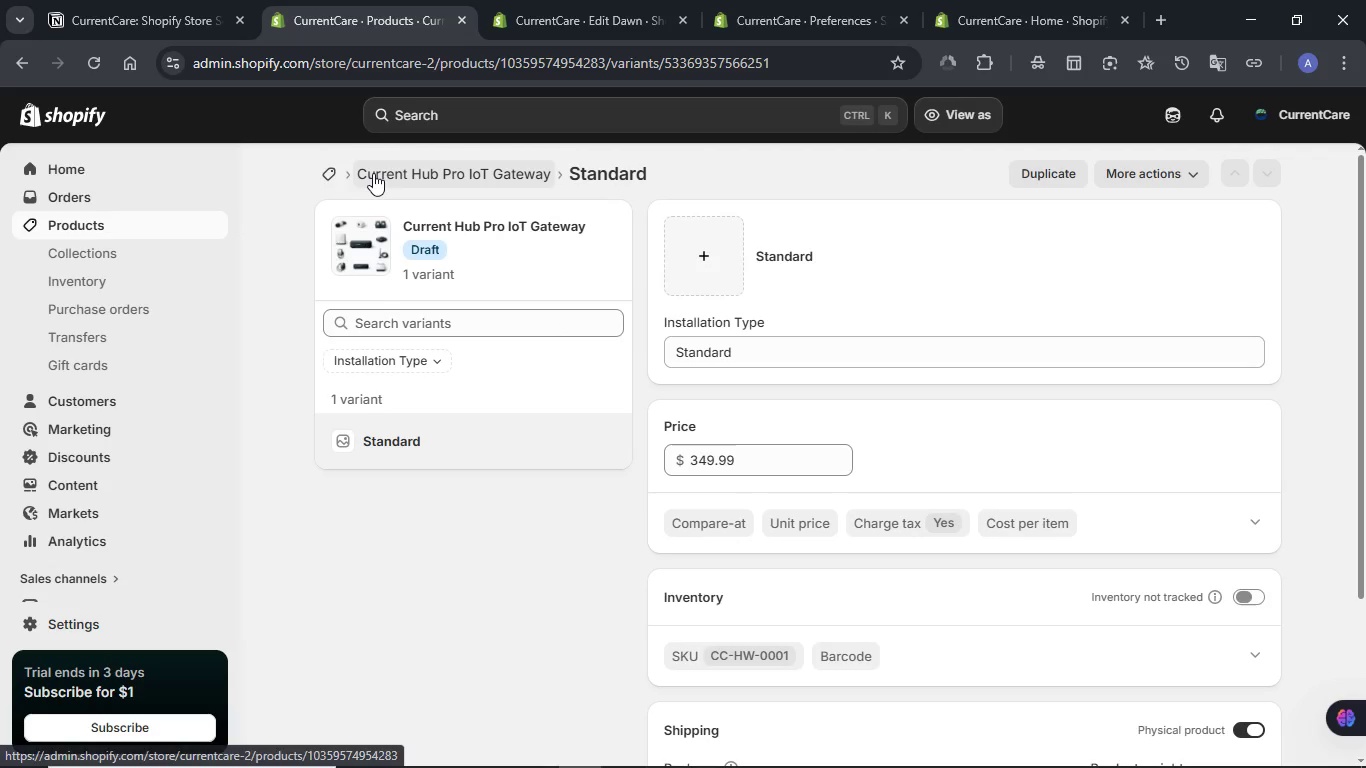 
left_click([374, 173])
 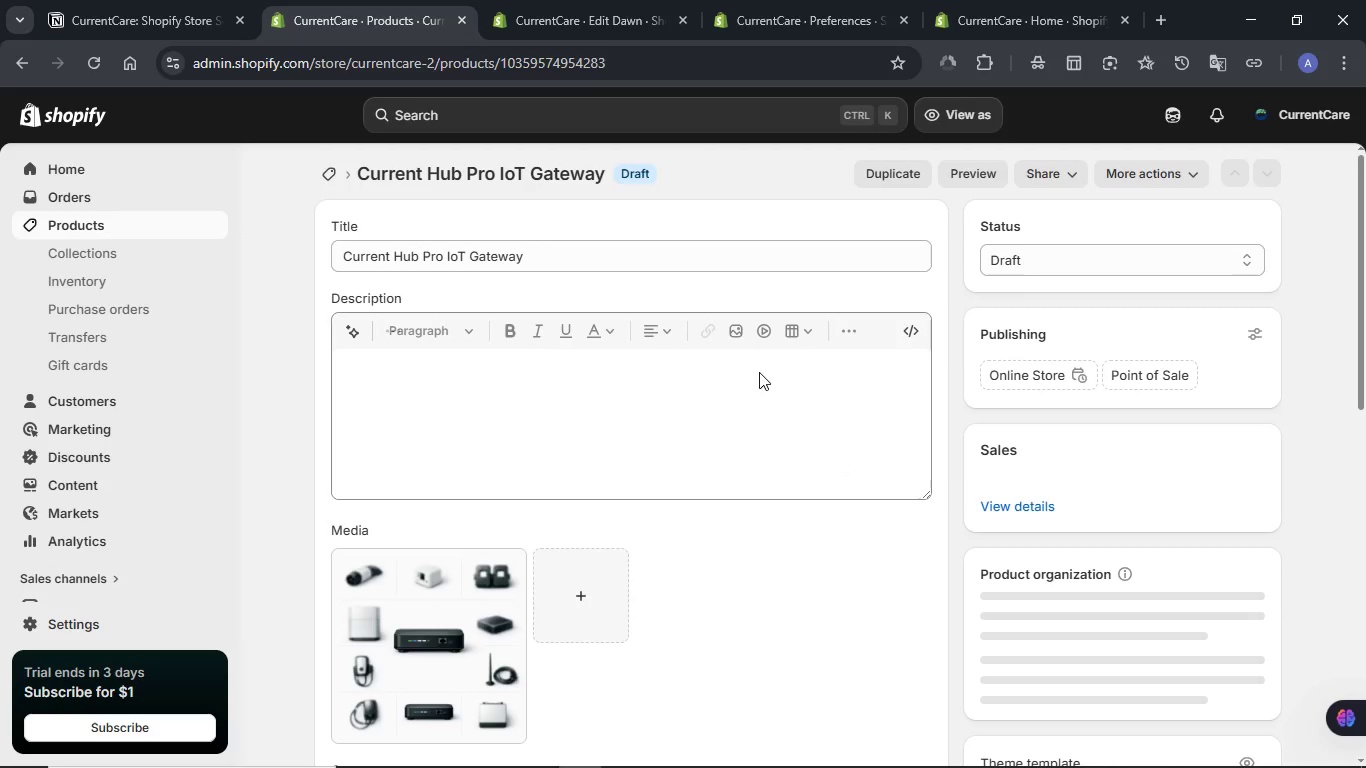 
scroll: coordinate [685, 373], scroll_direction: down, amount: 4.0
 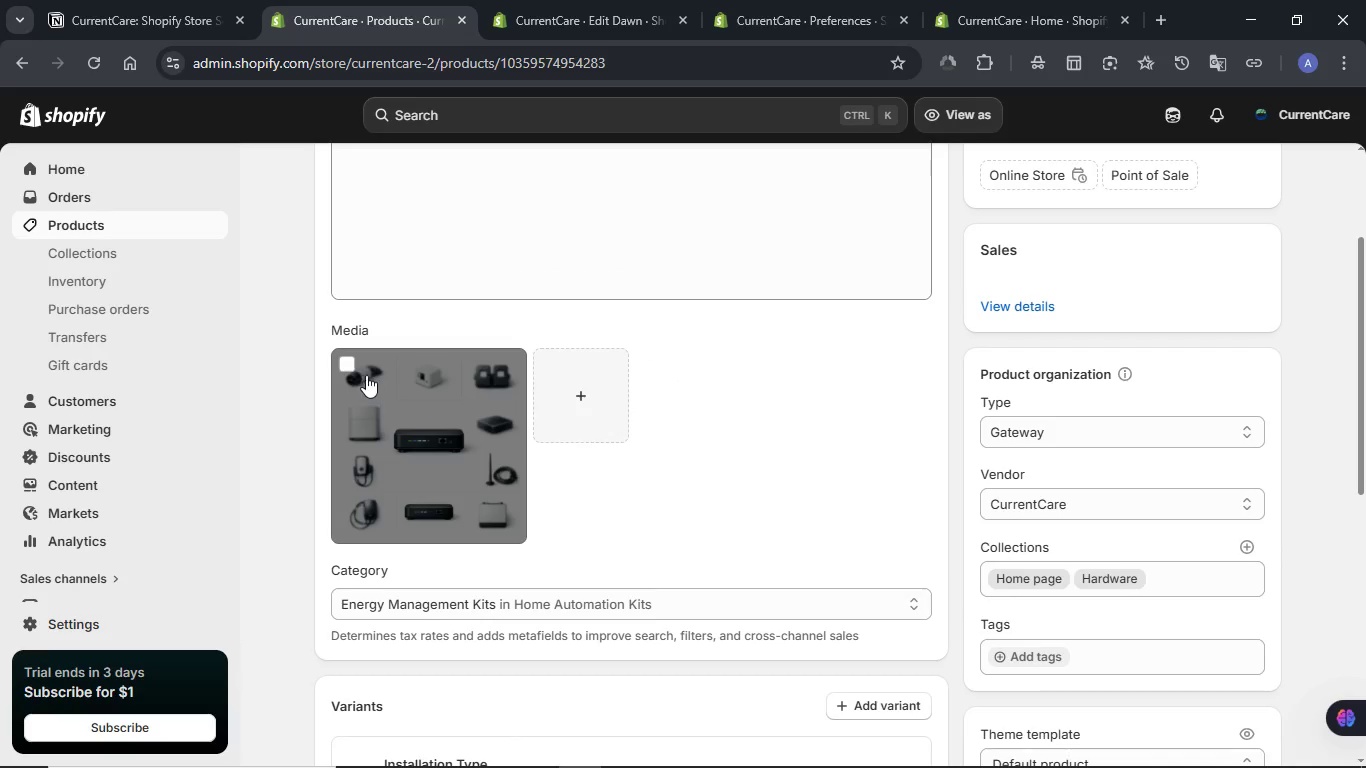 
left_click([606, 380])
 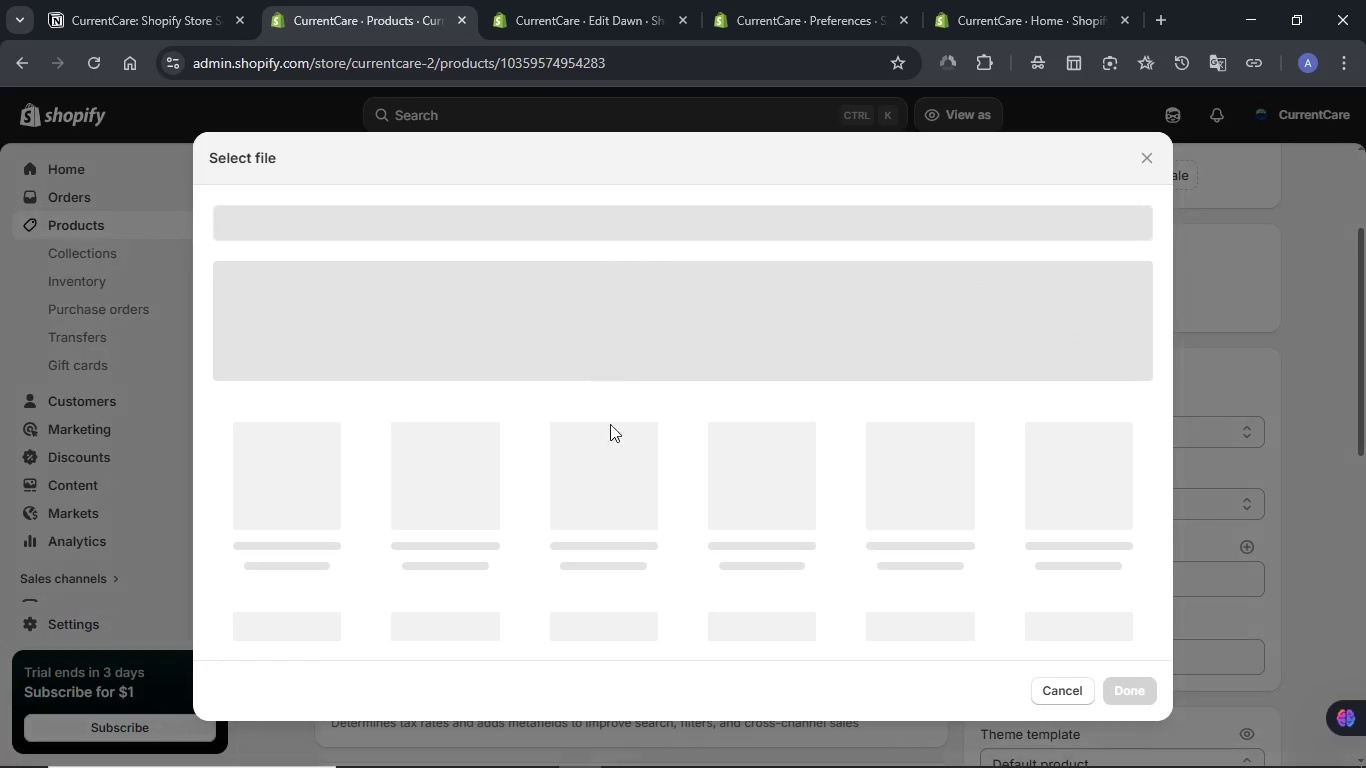 
mouse_move([632, 446])
 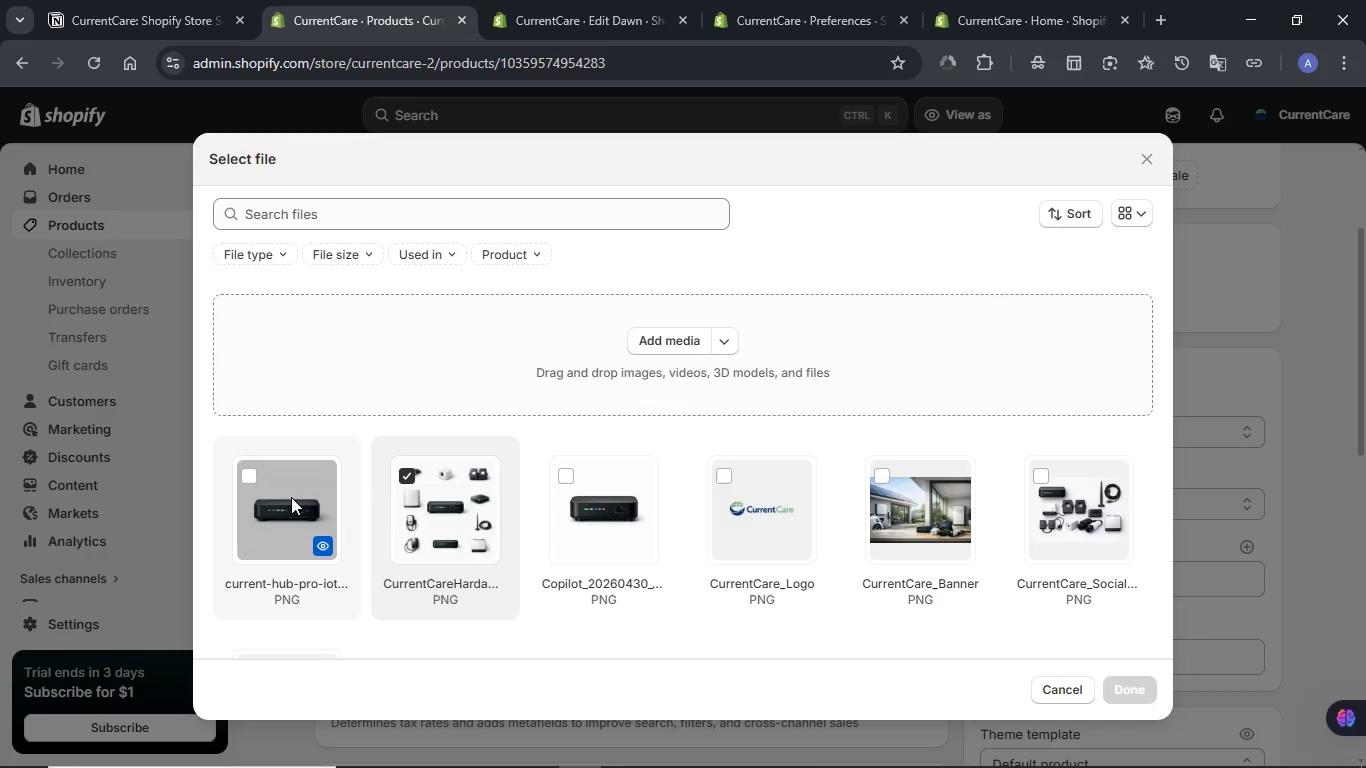 
mouse_move([279, 564])
 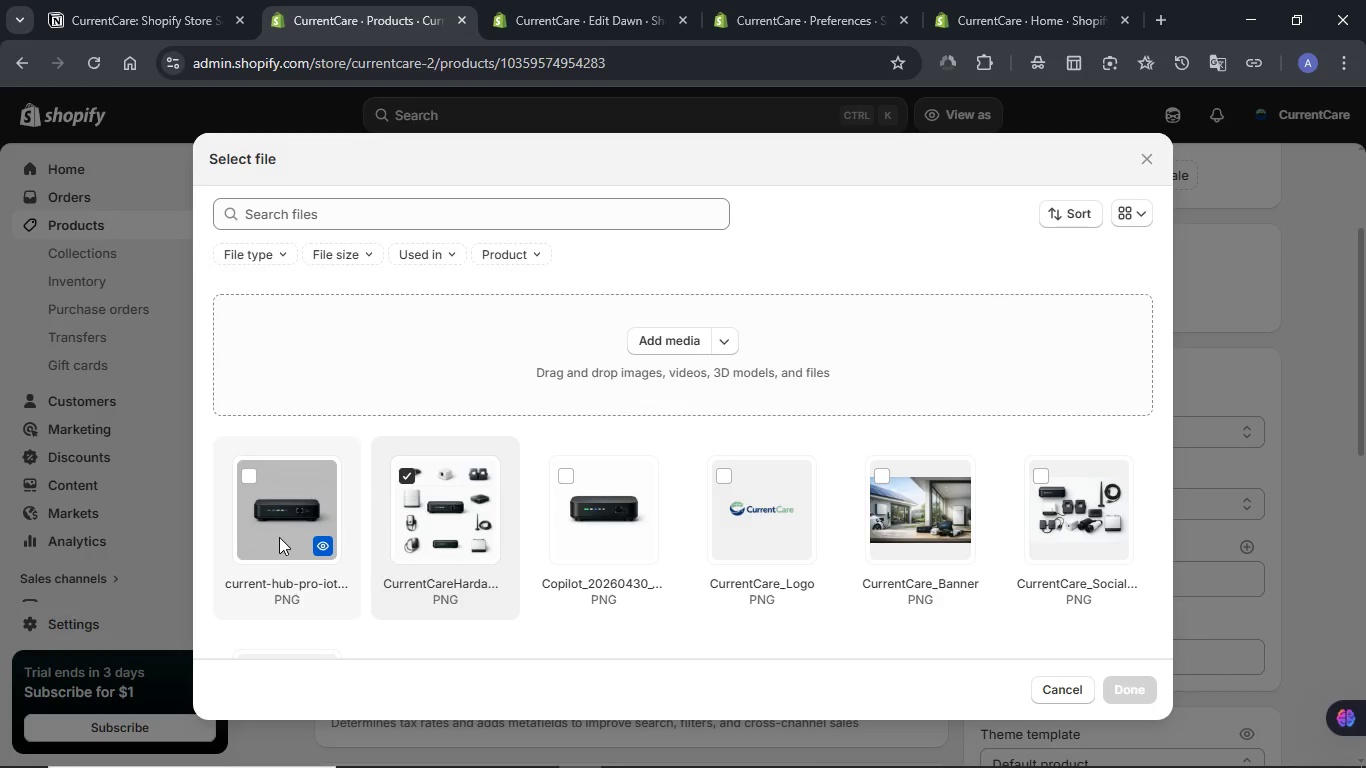 
left_click([279, 537])
 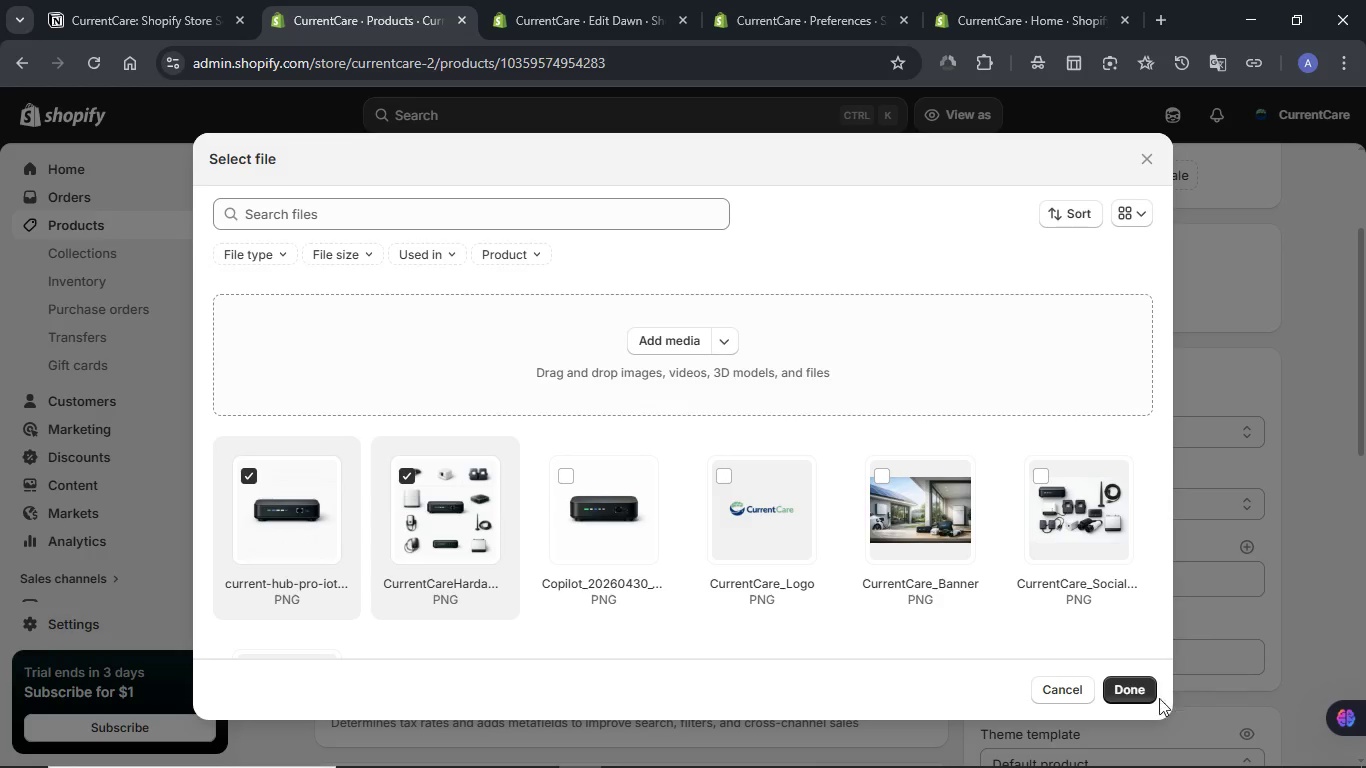 
left_click([1132, 691])
 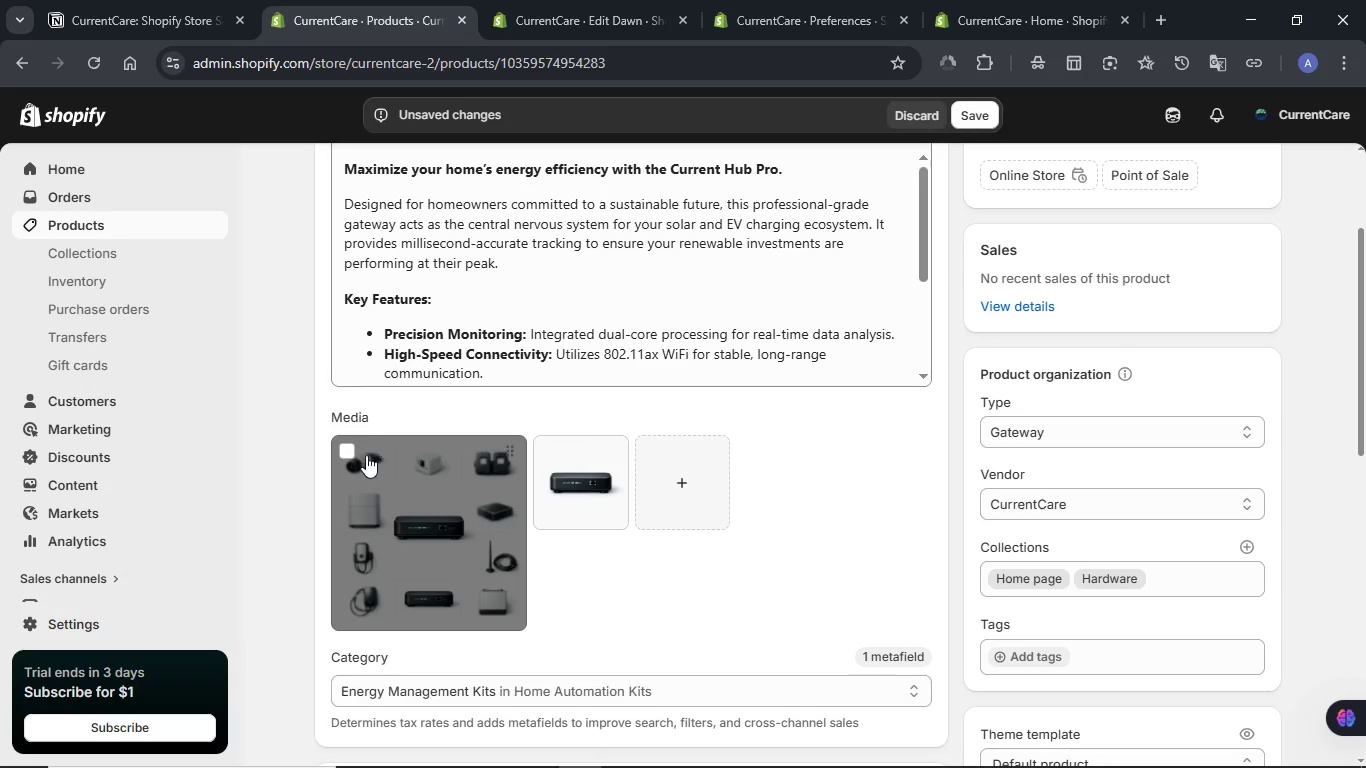 
left_click([348, 456])
 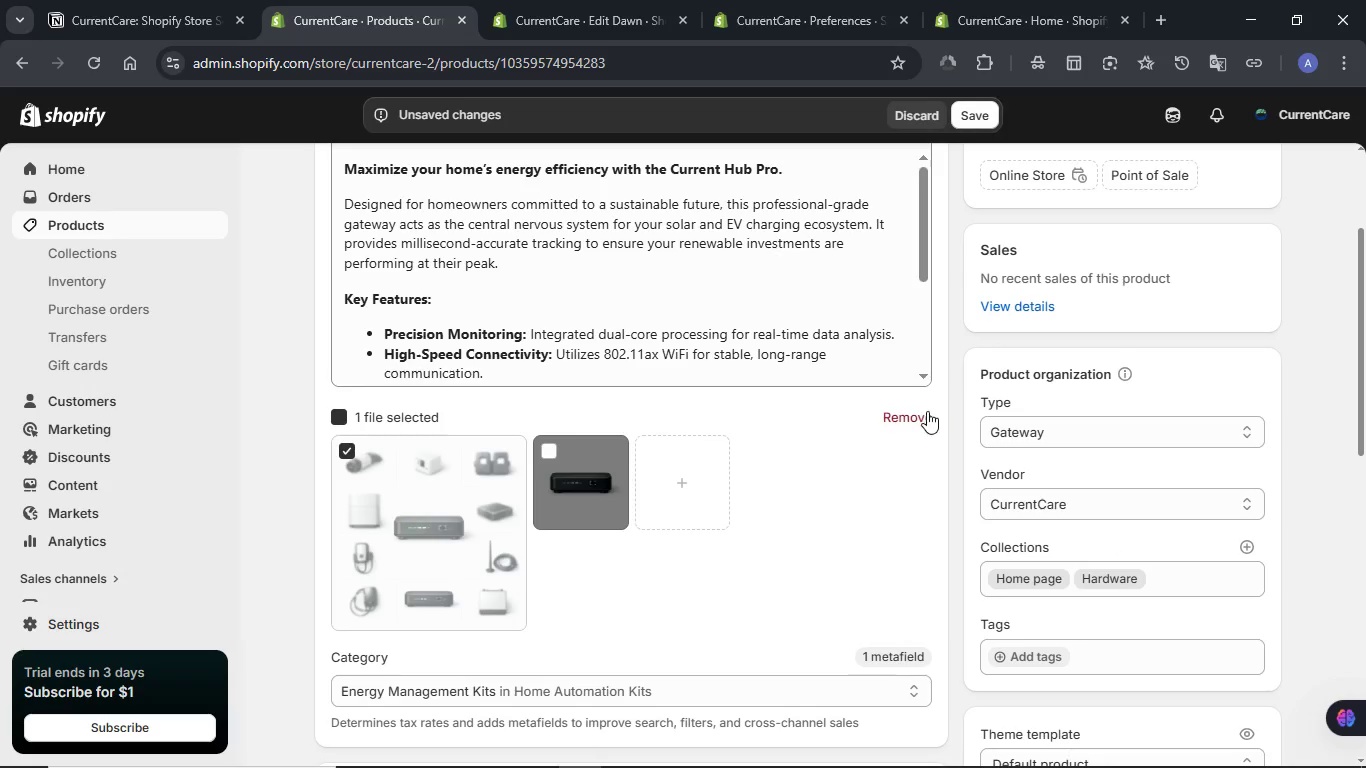 
left_click([924, 416])
 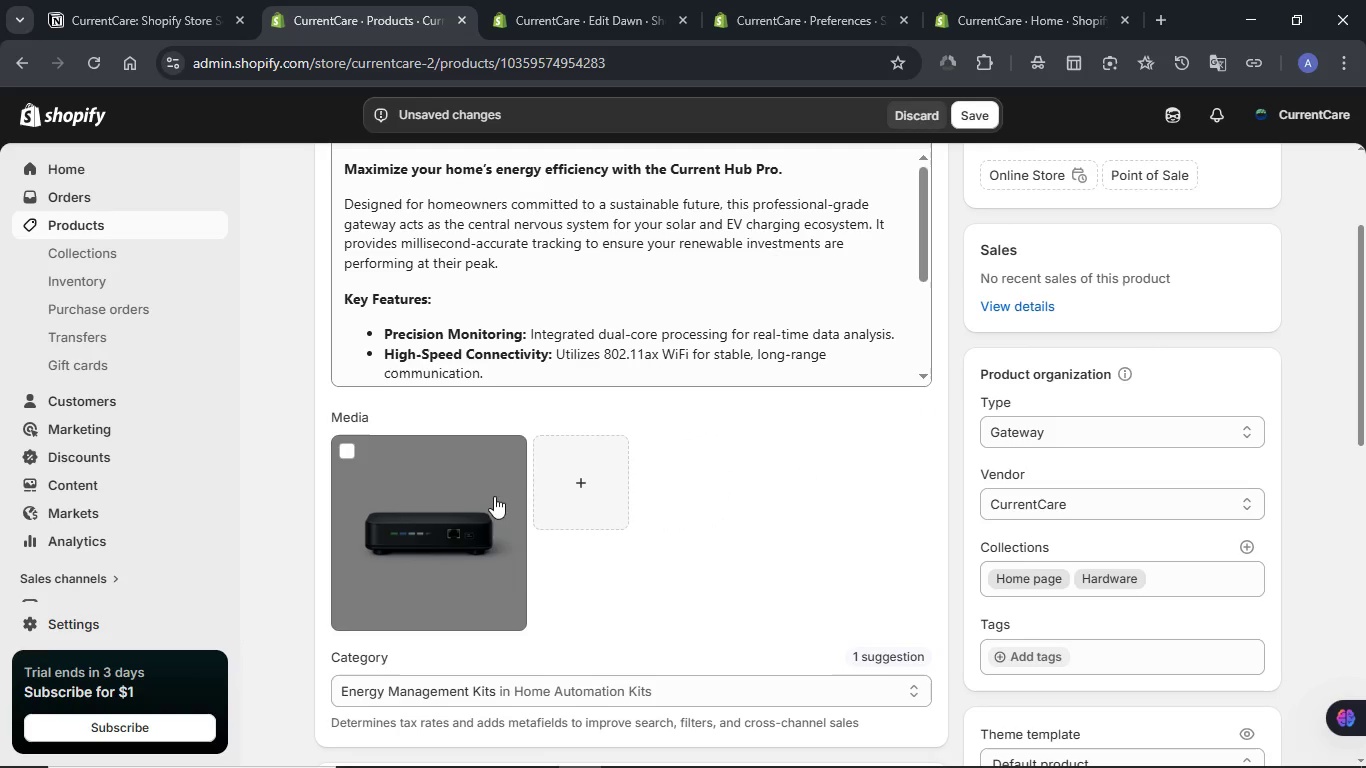 
left_click([479, 505])
 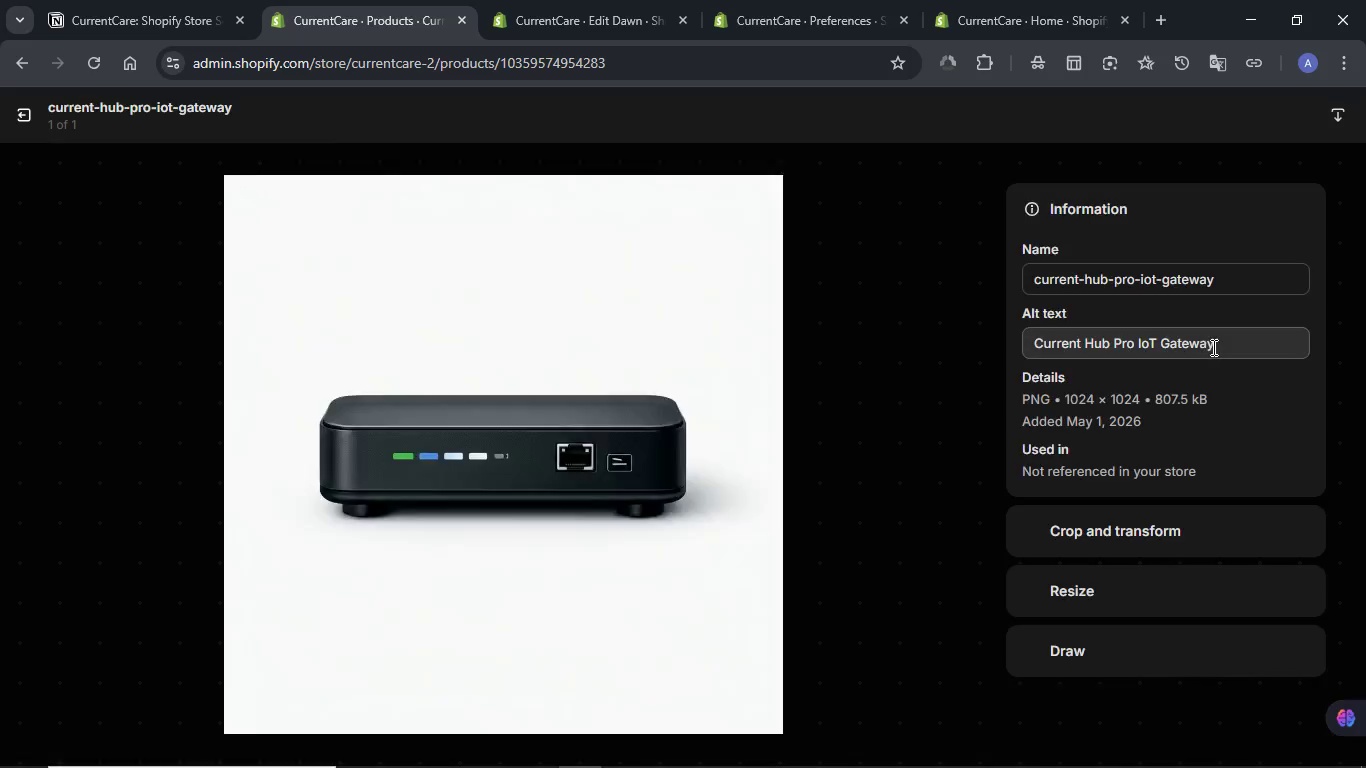 
wait(7.91)
 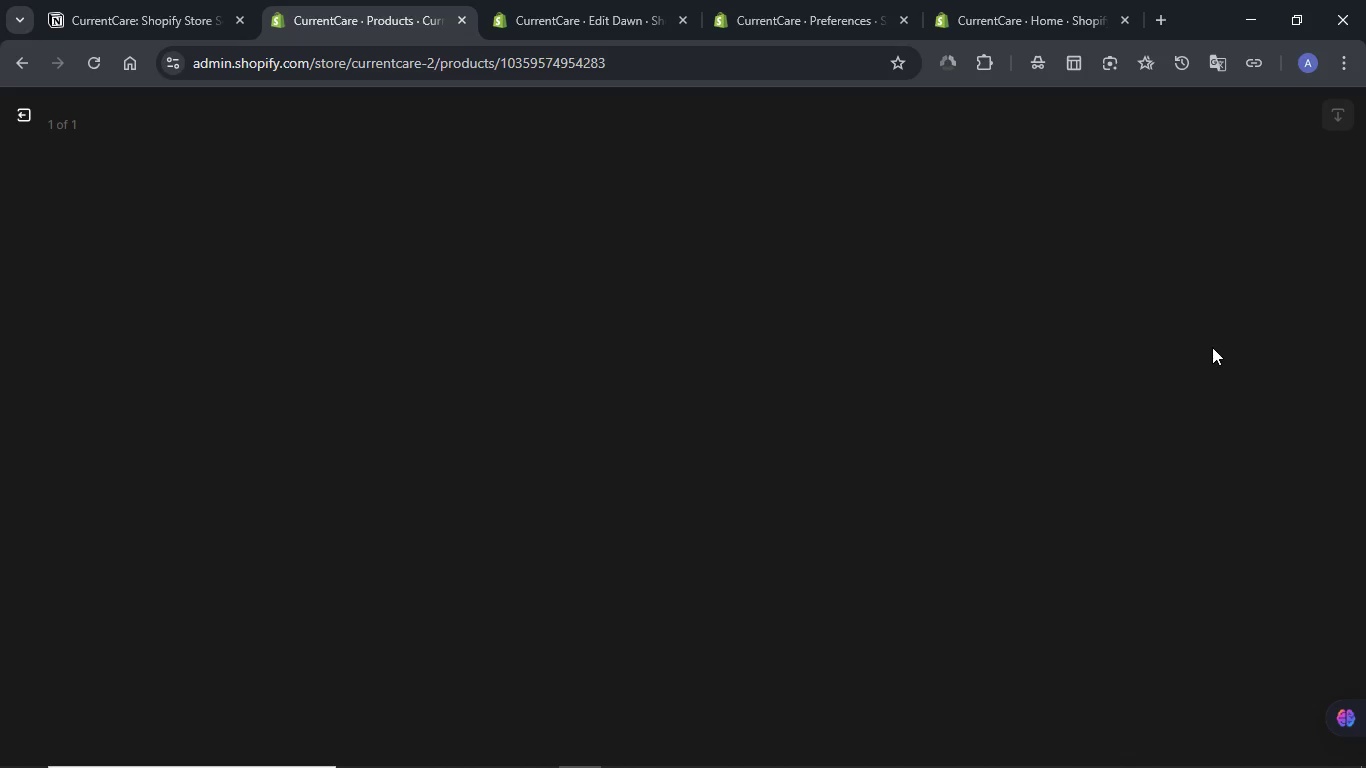 
double_click([1198, 342])
 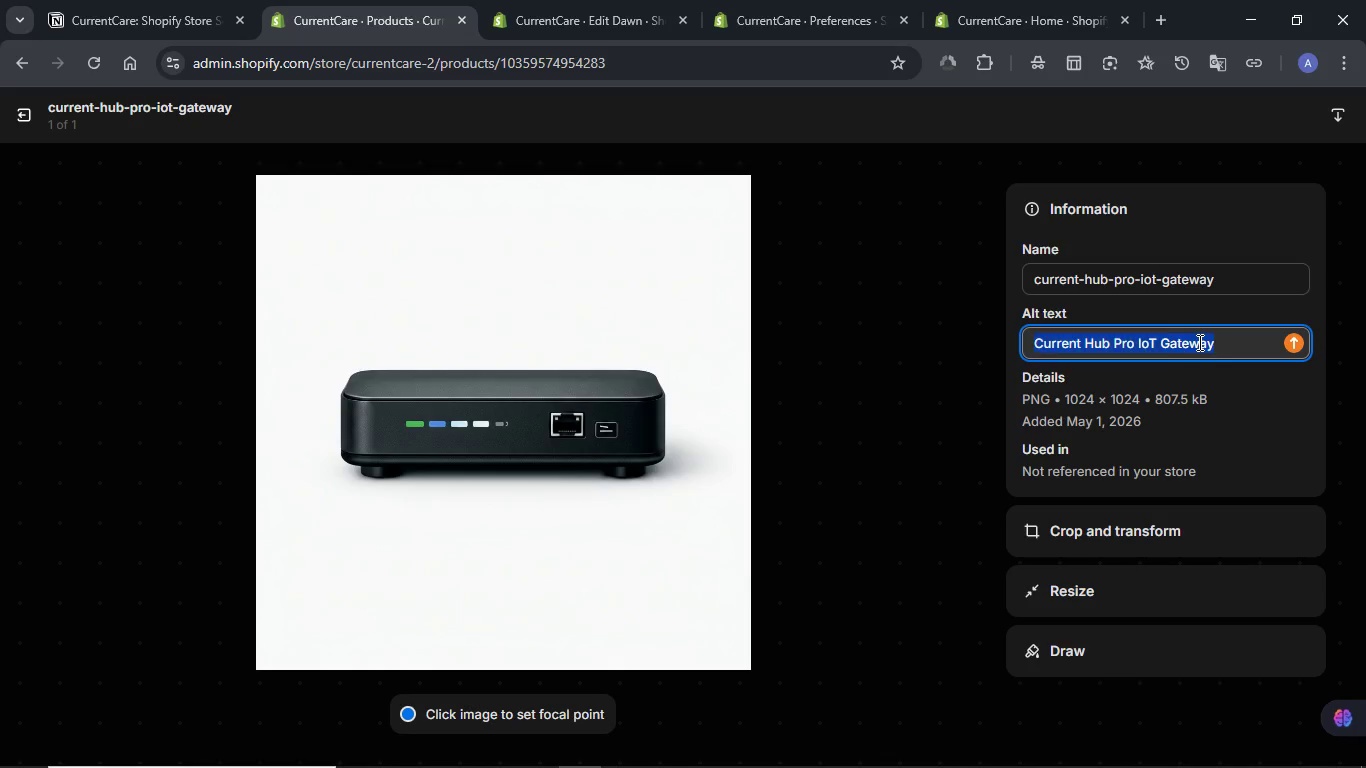 
triple_click([1198, 342])
 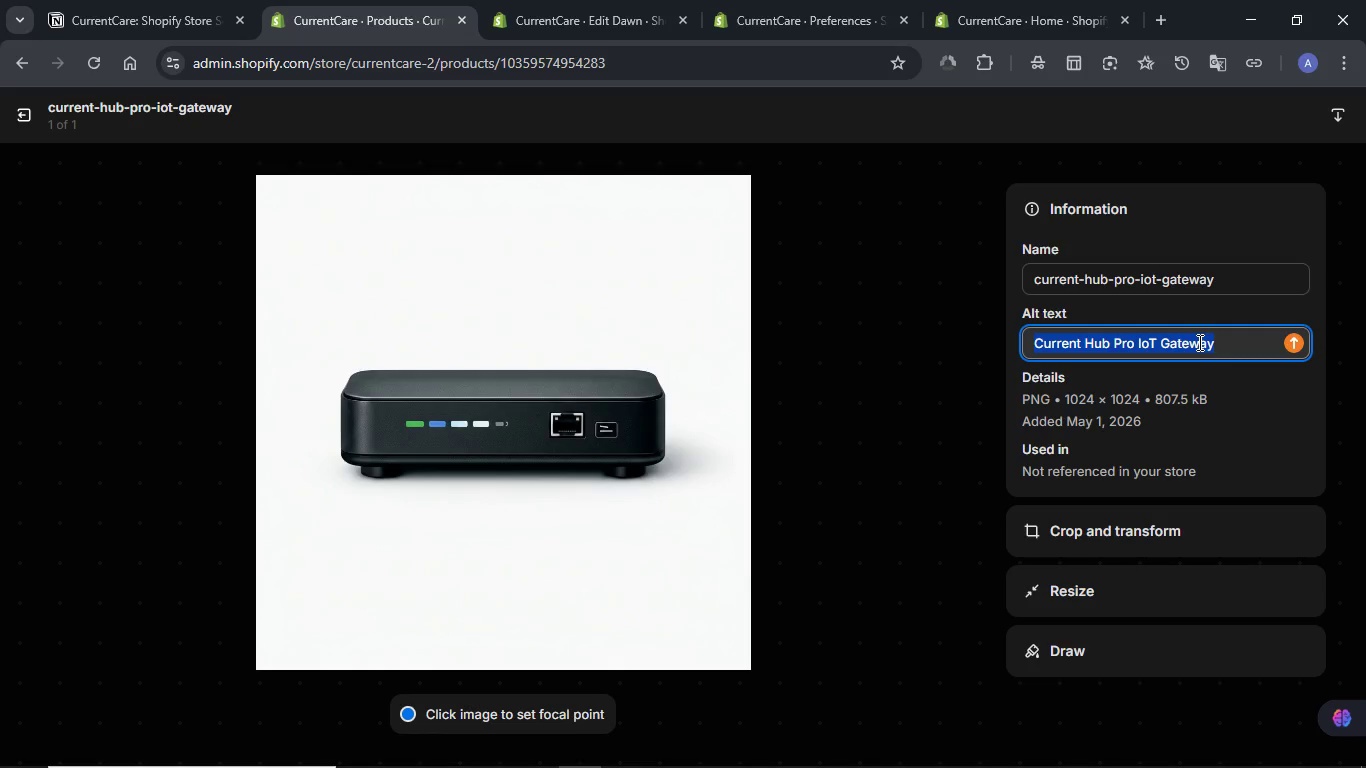 
key(Control+ControlLeft)
 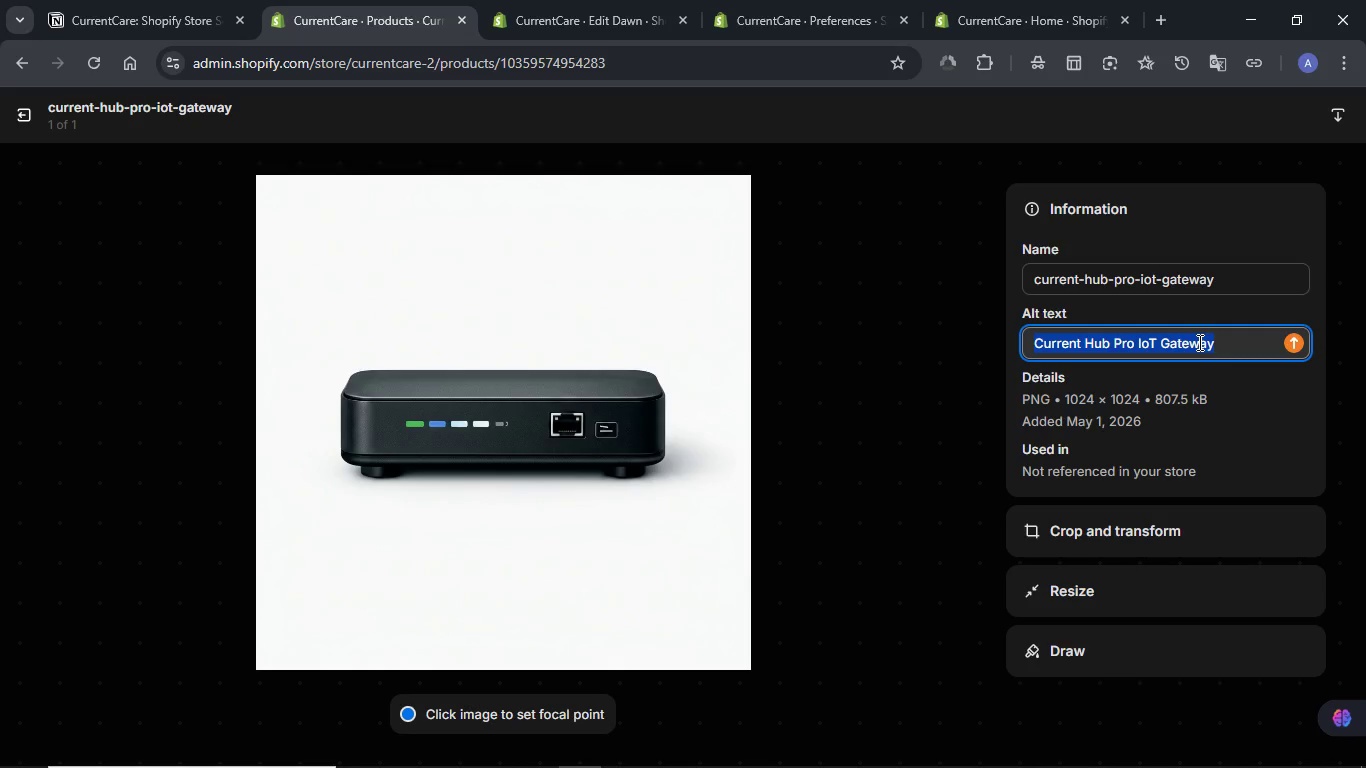 
key(Meta+V)
 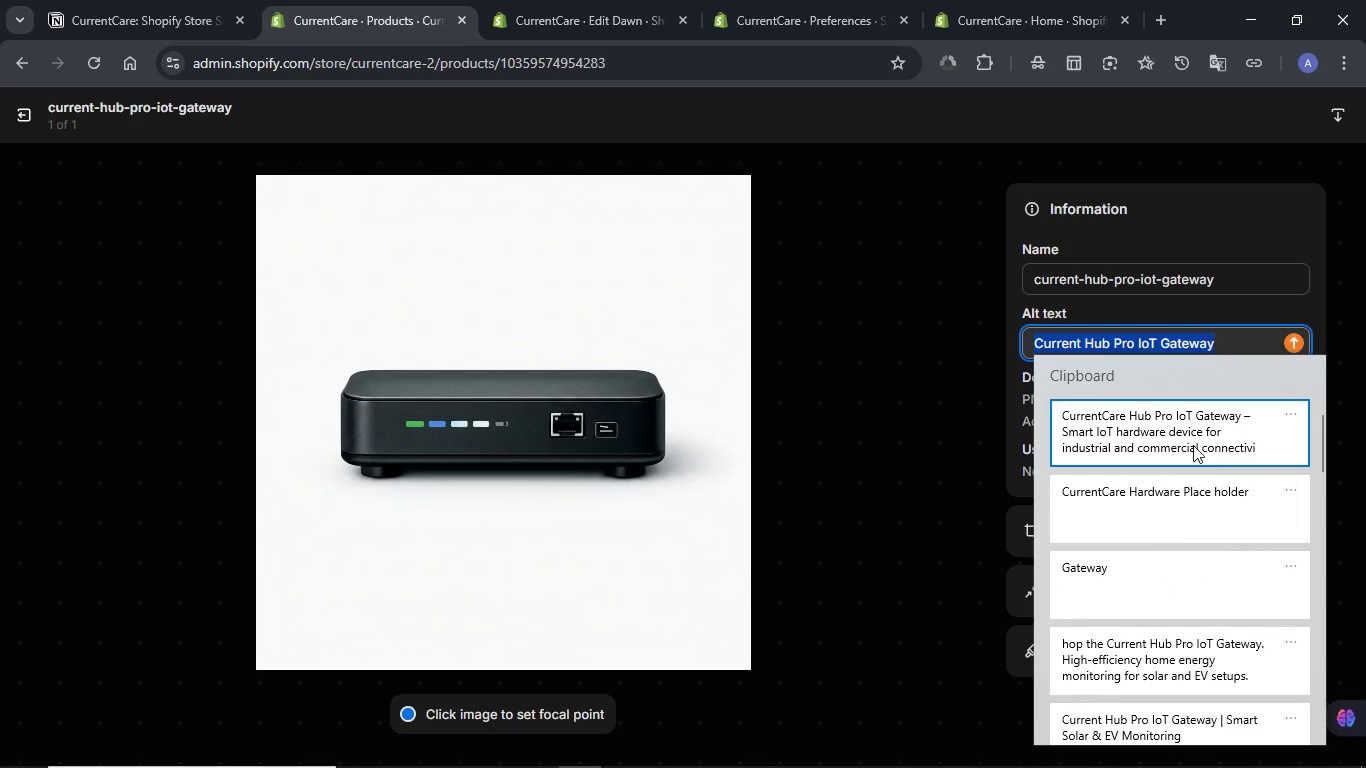 
left_click([1193, 445])
 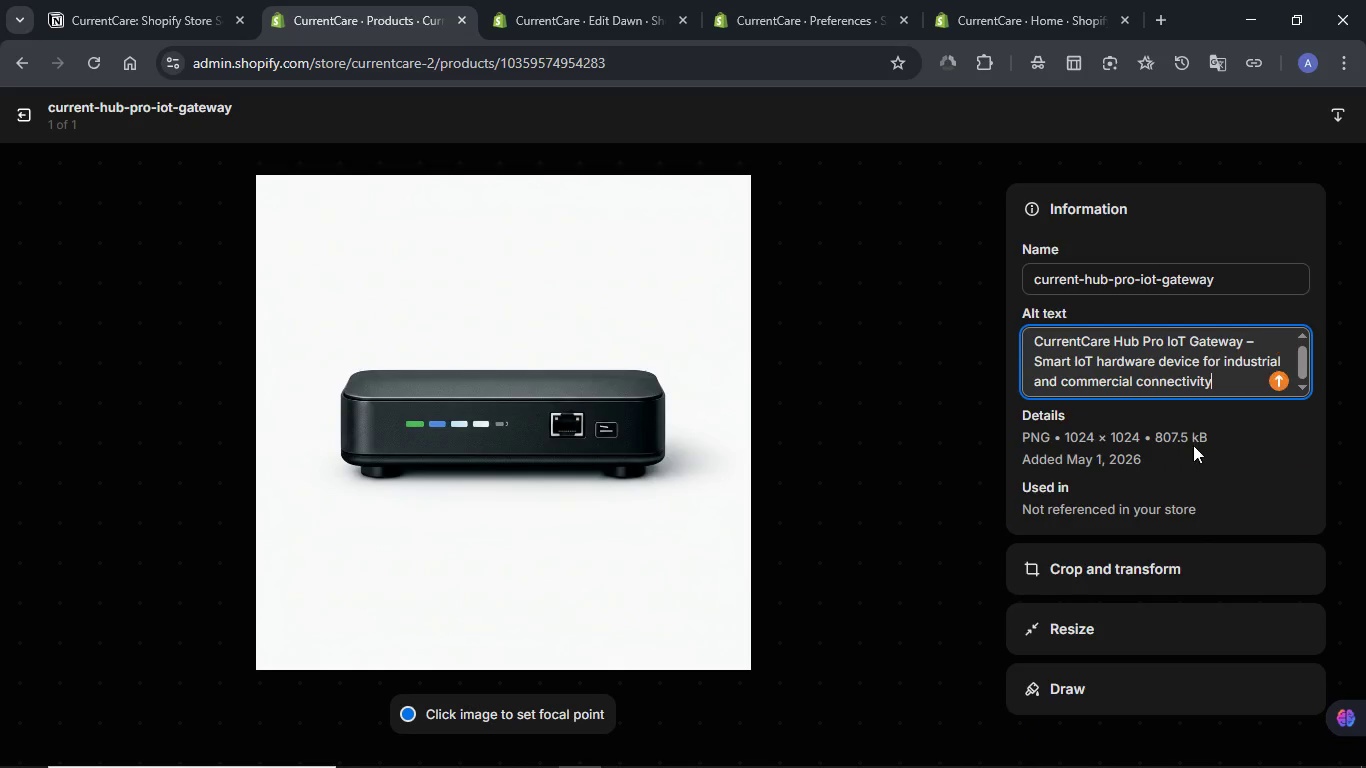 
key(Control+ControlLeft)
 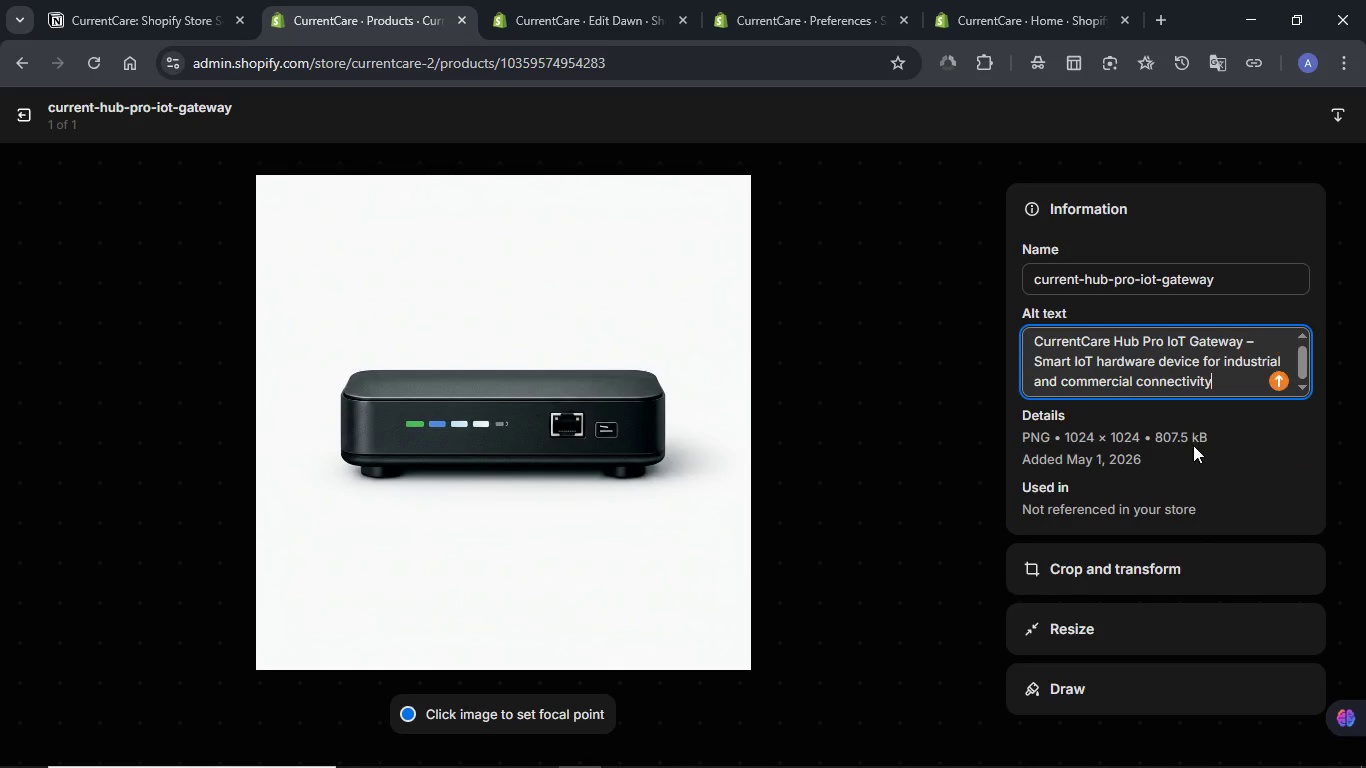 
left_click([1282, 116])
 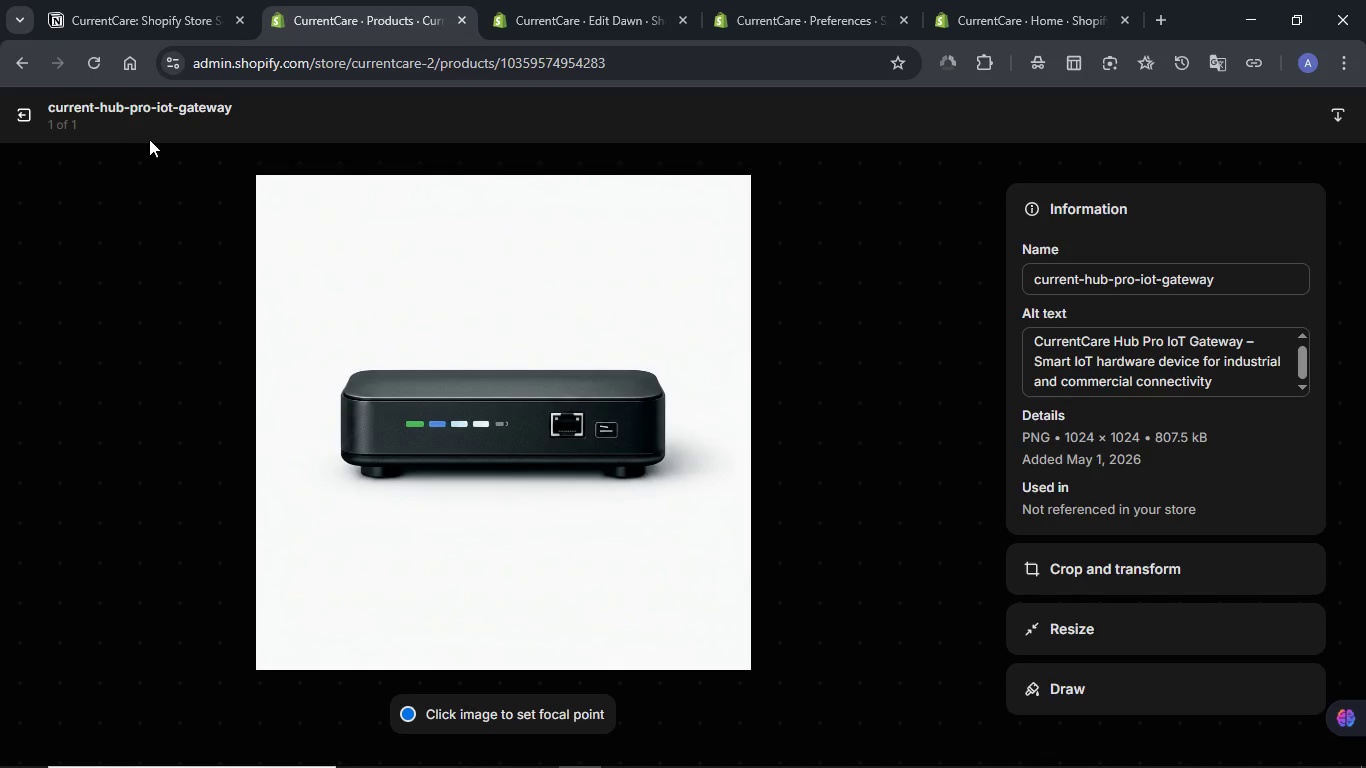 
left_click([20, 121])
 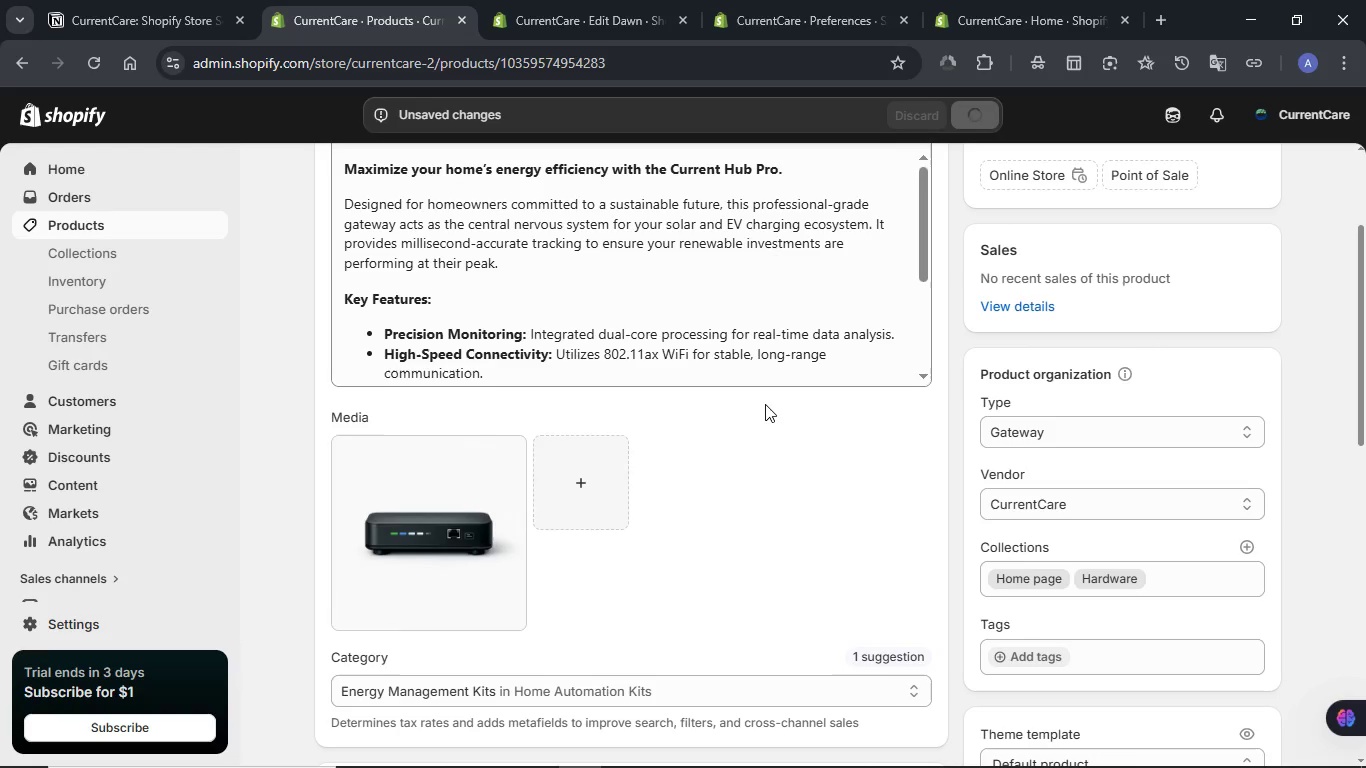 
wait(11.12)
 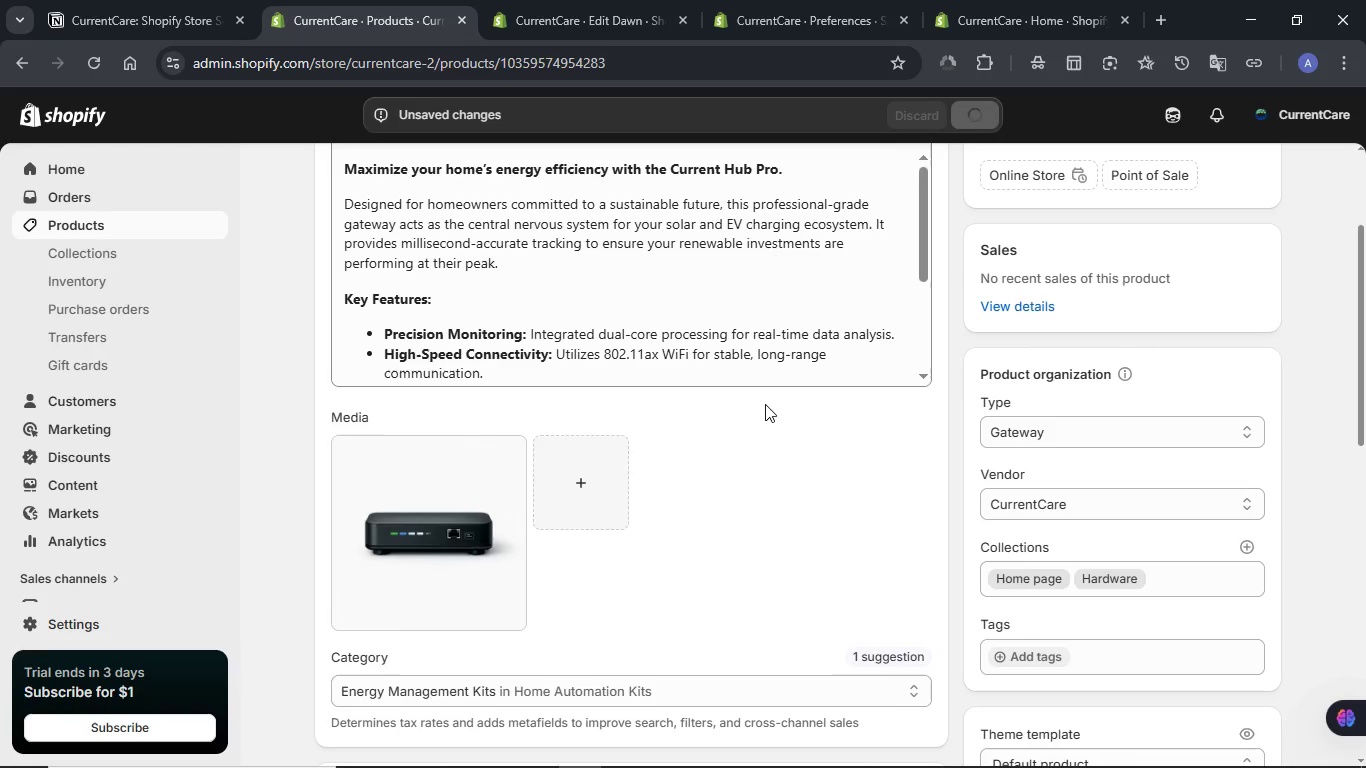 
scroll: coordinate [783, 400], scroll_direction: down, amount: 5.0
 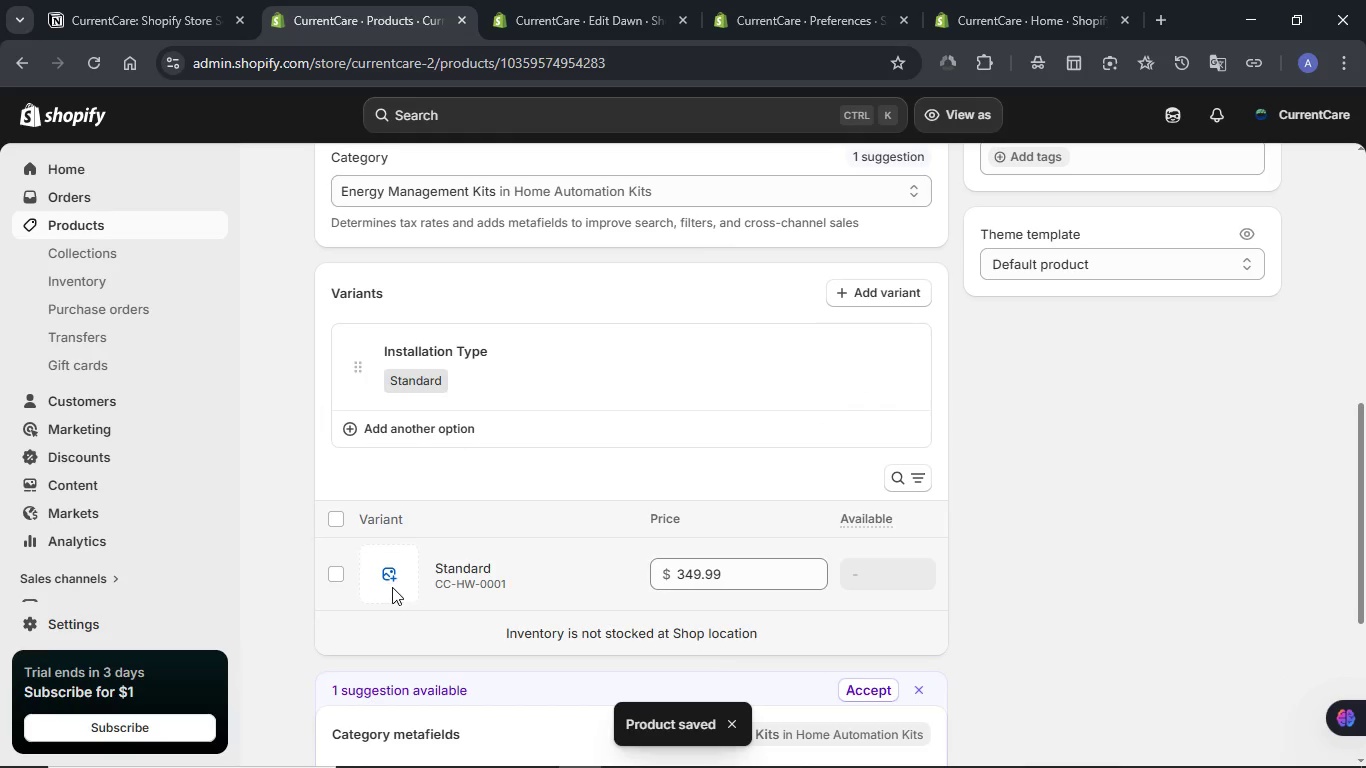 
left_click([392, 586])
 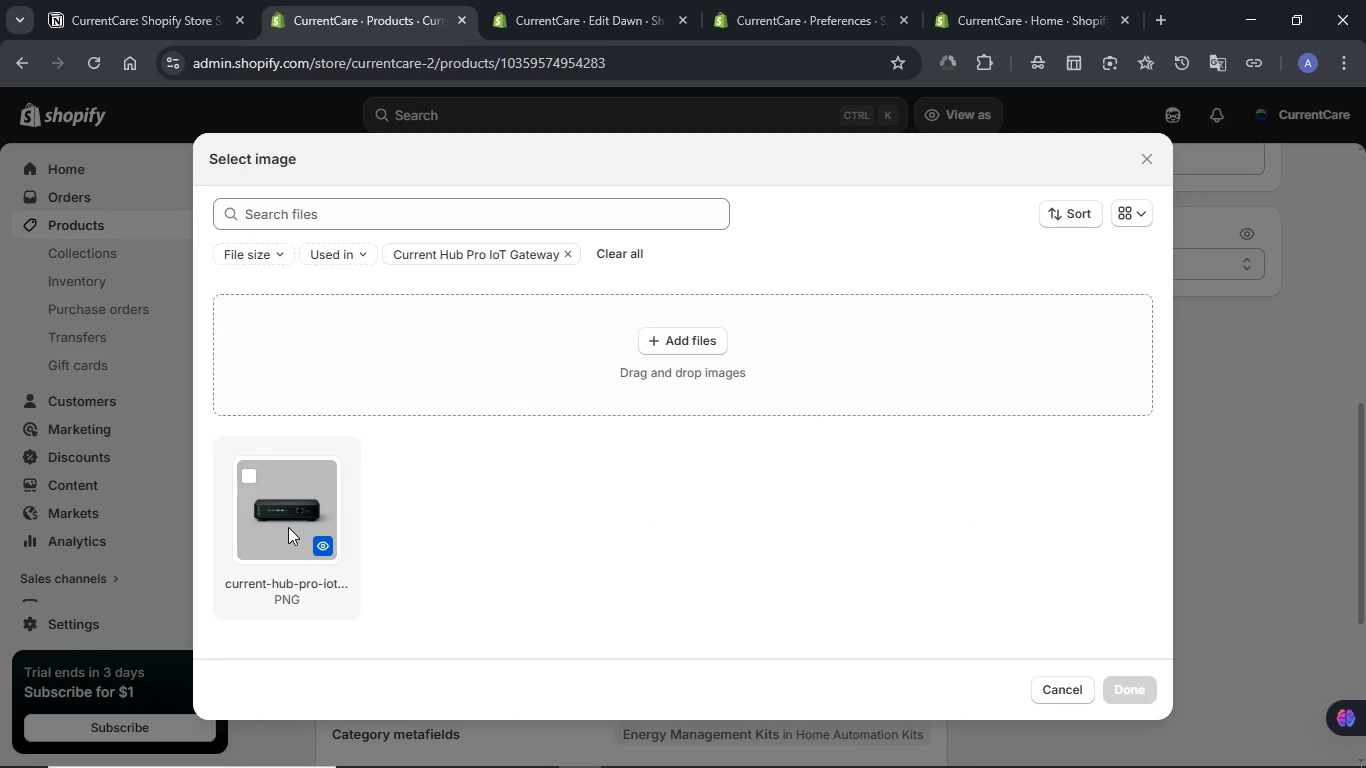 
left_click([279, 517])
 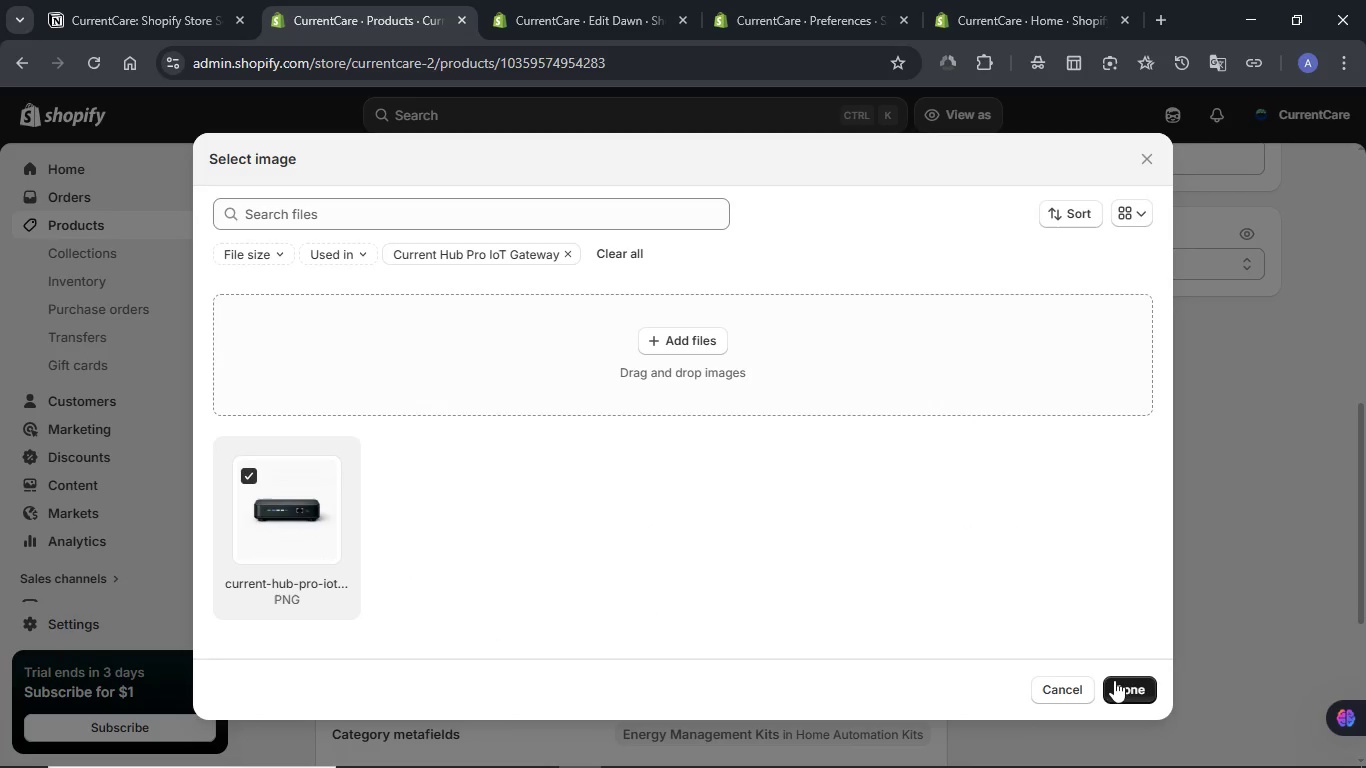 
left_click([1116, 680])
 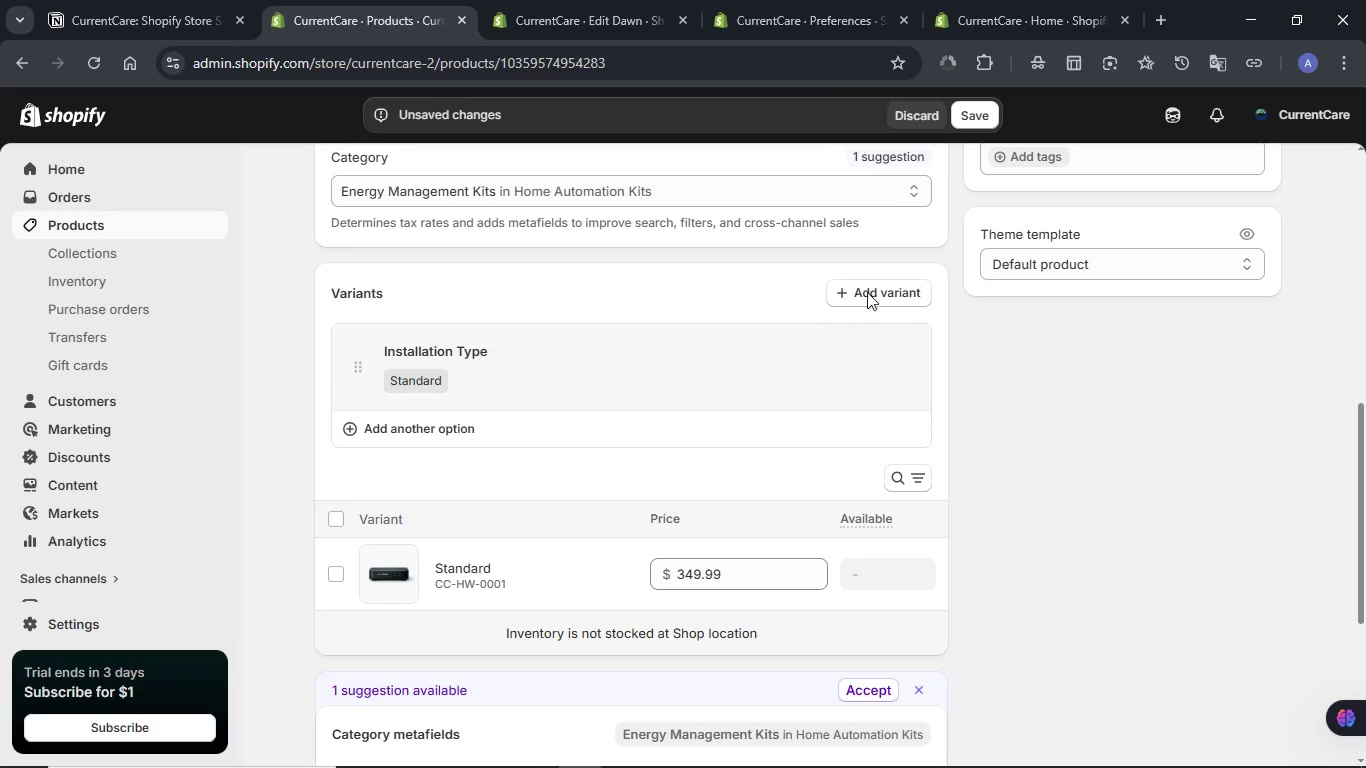 
left_click([961, 113])
 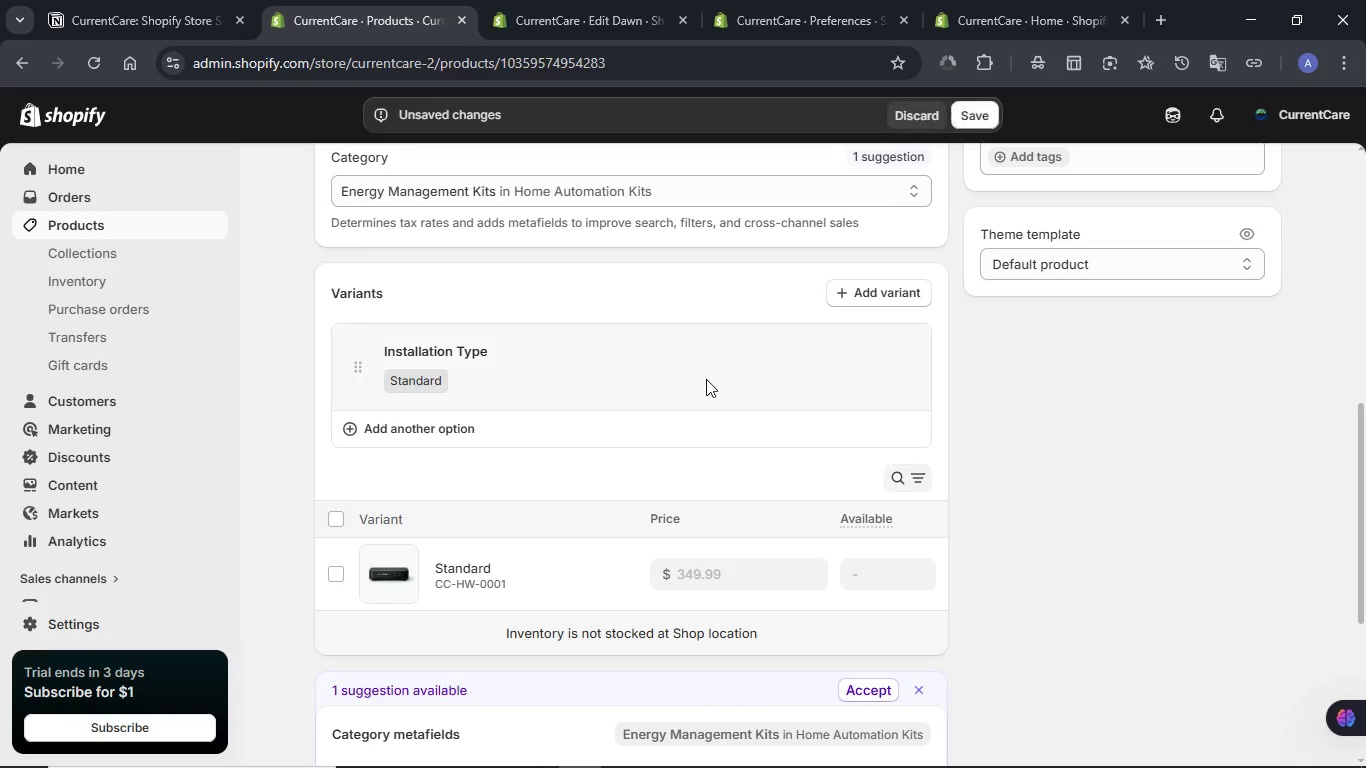 
scroll: coordinate [706, 379], scroll_direction: down, amount: 1.0
 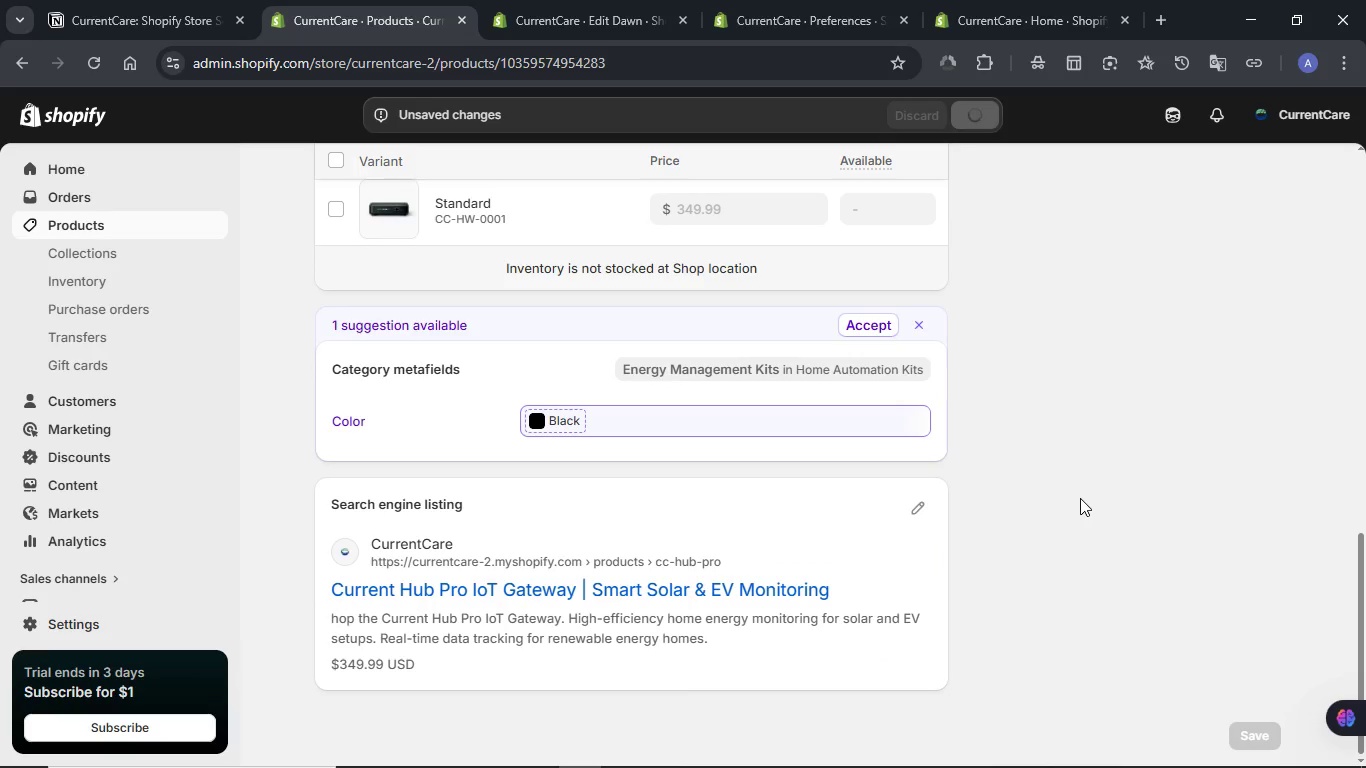 
wait(9.08)
 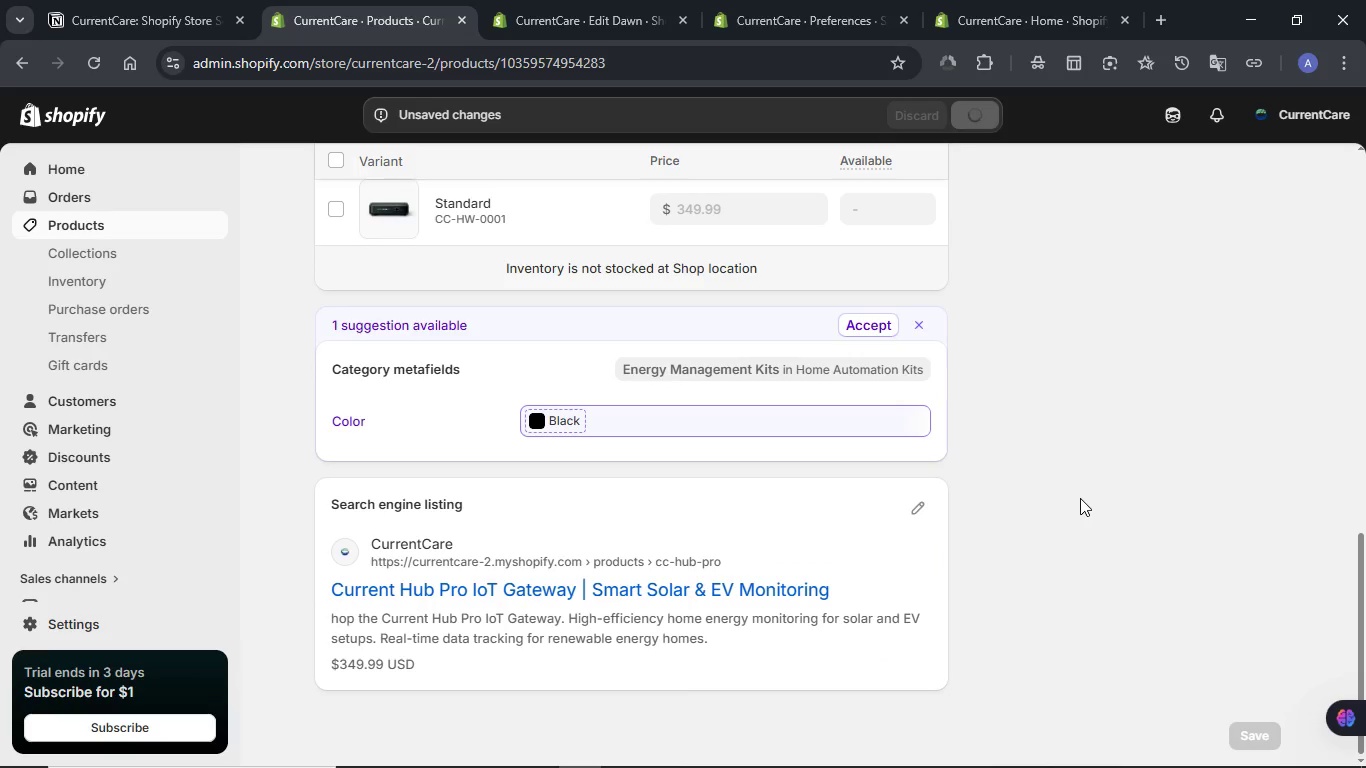 
double_click([910, 506])
 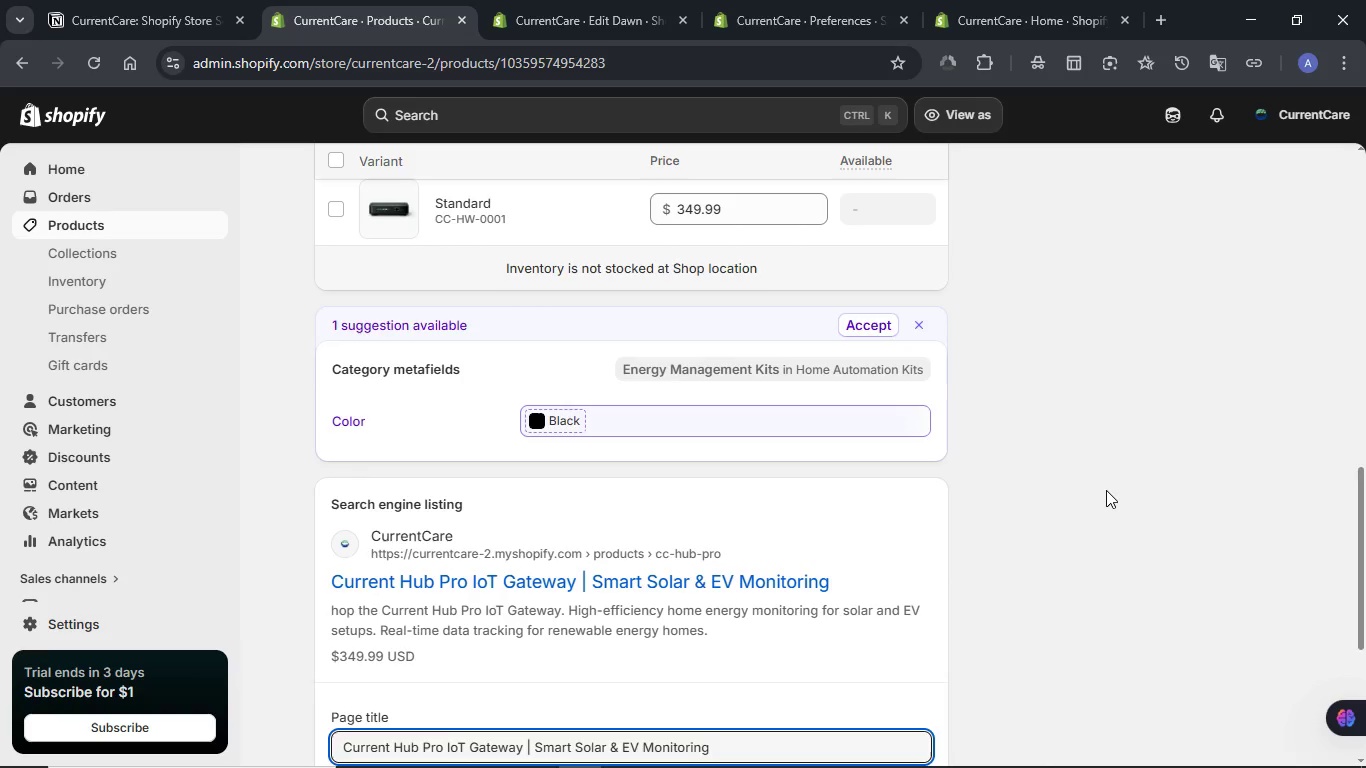 
scroll: coordinate [1106, 490], scroll_direction: down, amount: 1.0
 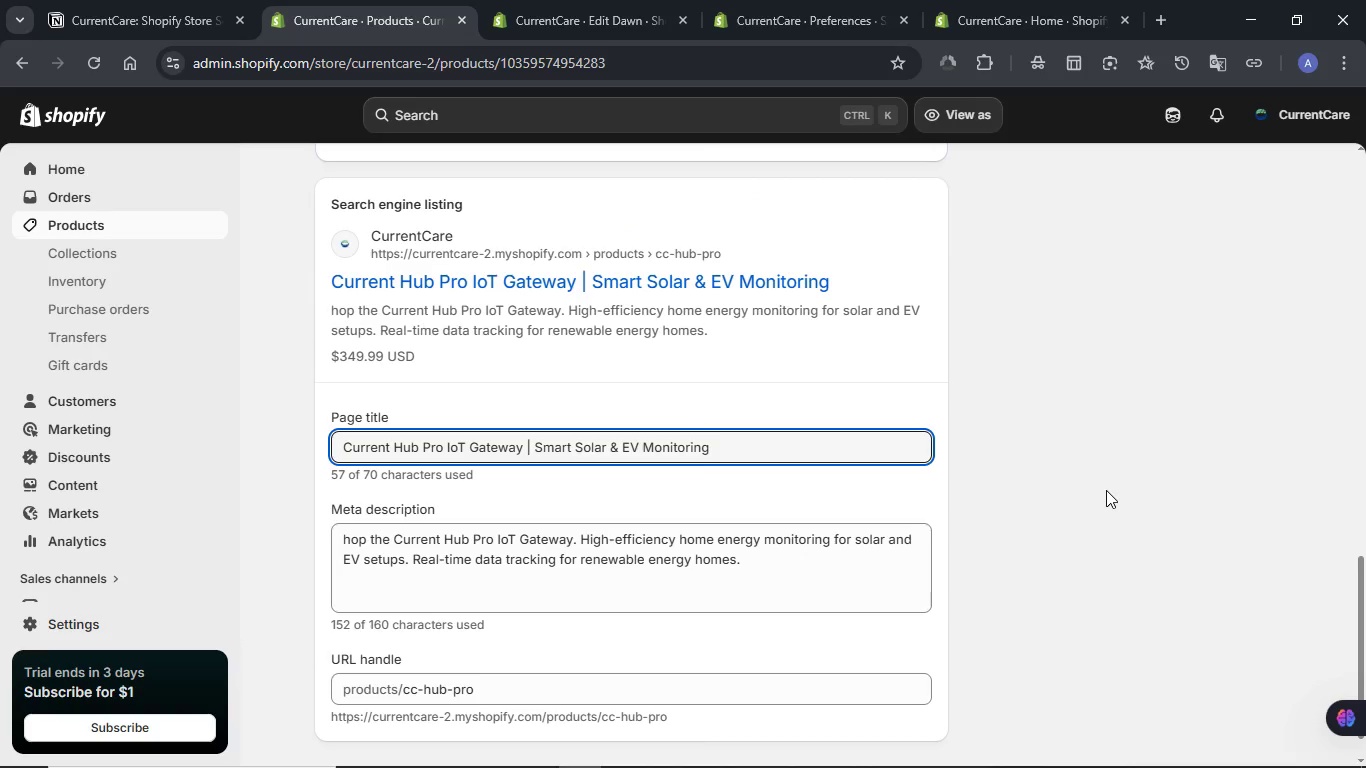 
scroll: coordinate [1106, 490], scroll_direction: up, amount: 20.0
 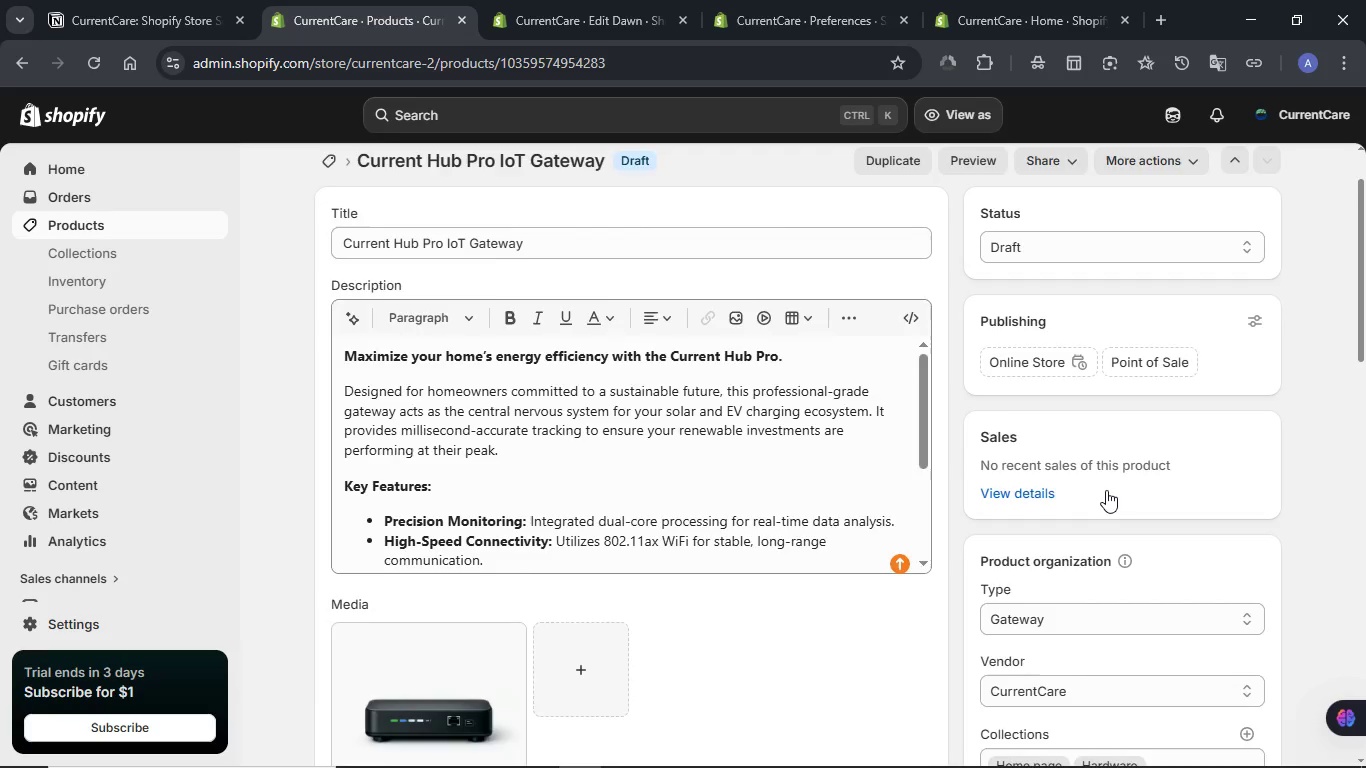 
scroll: coordinate [1106, 490], scroll_direction: down, amount: 4.0
 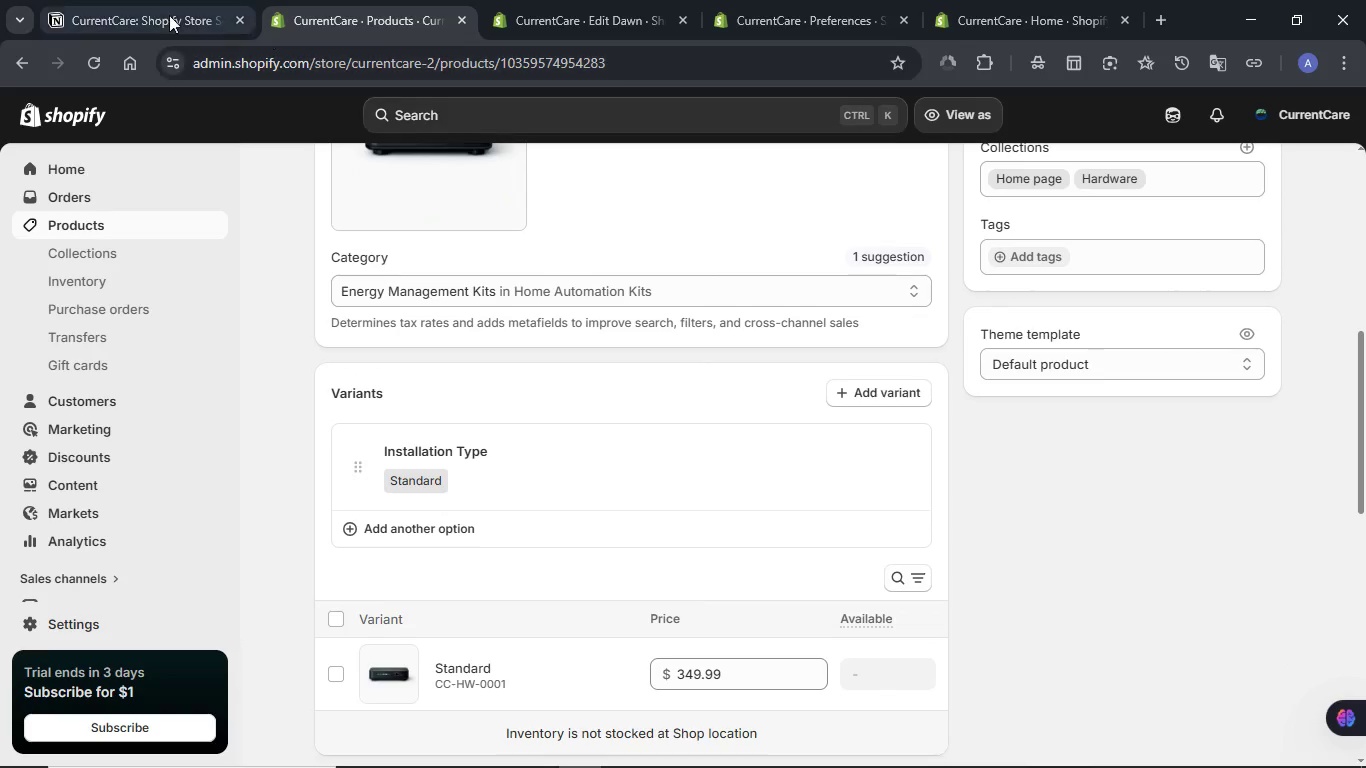 
left_click([165, 13])
 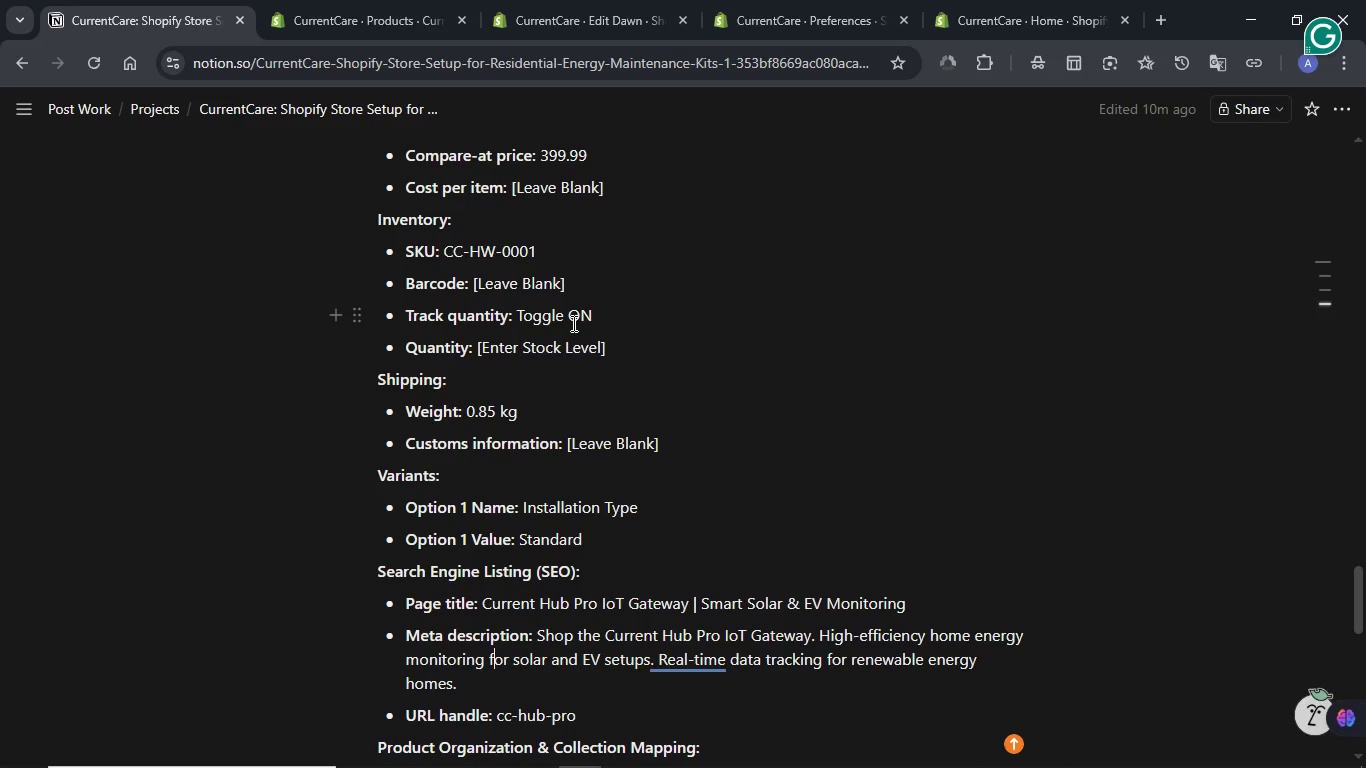 
scroll: coordinate [563, 320], scroll_direction: down, amount: 4.0
 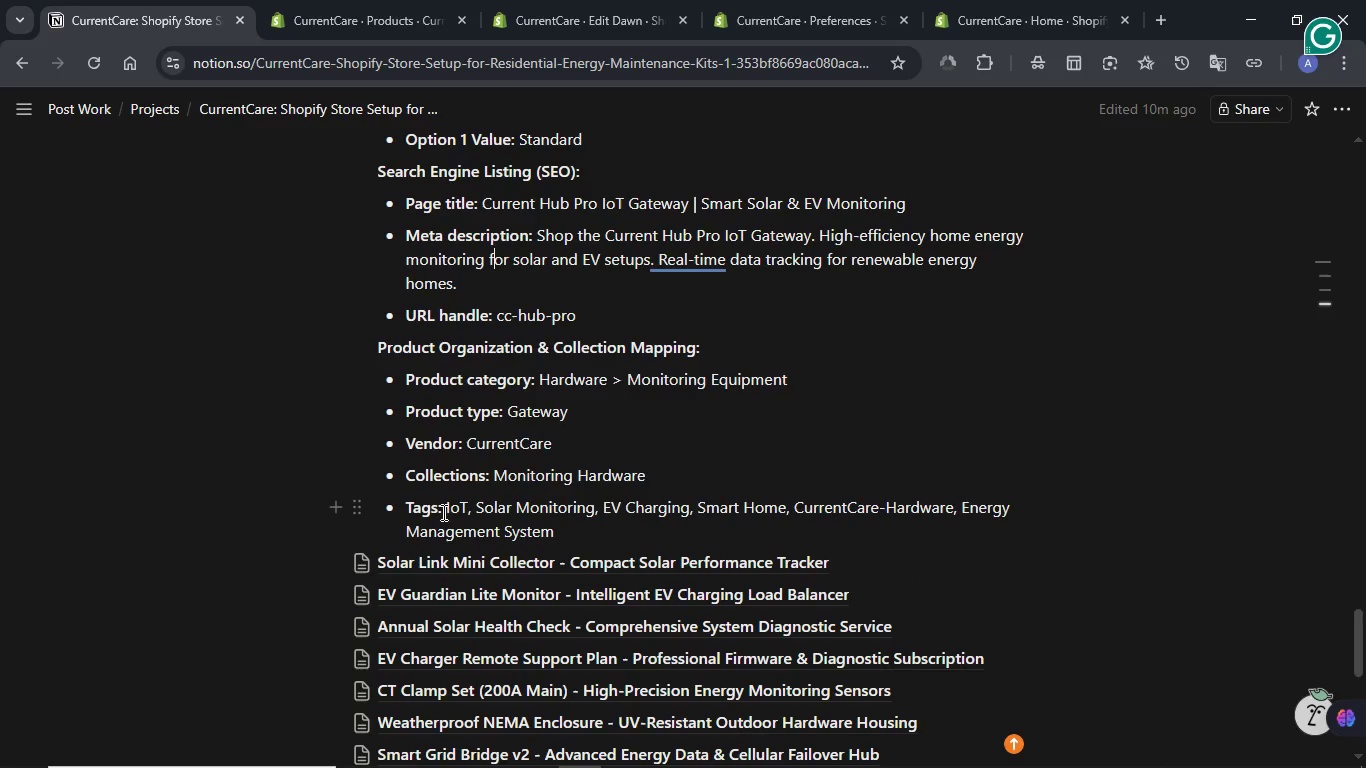 
left_click_drag(start_coordinate=[444, 506], to_coordinate=[589, 528])
 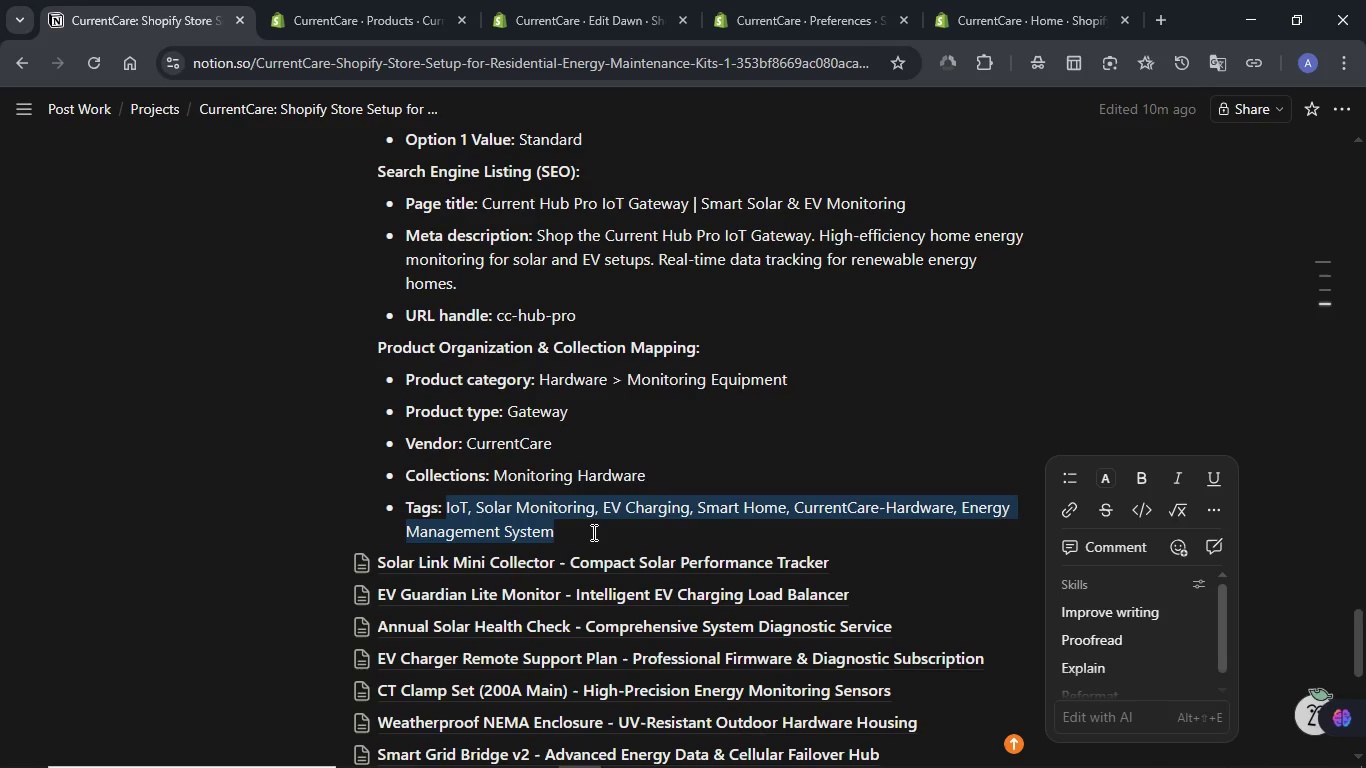 
key(Control+C)
 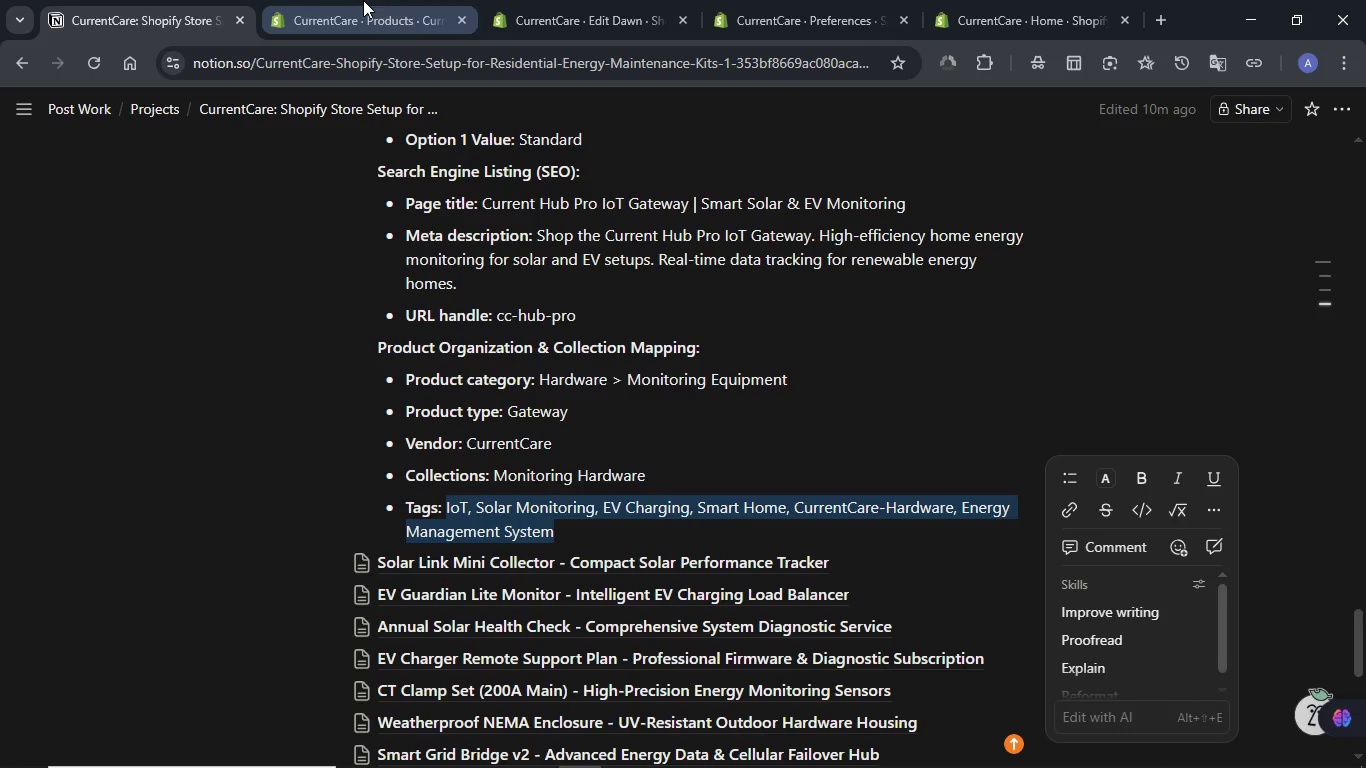 
left_click([363, 0])
 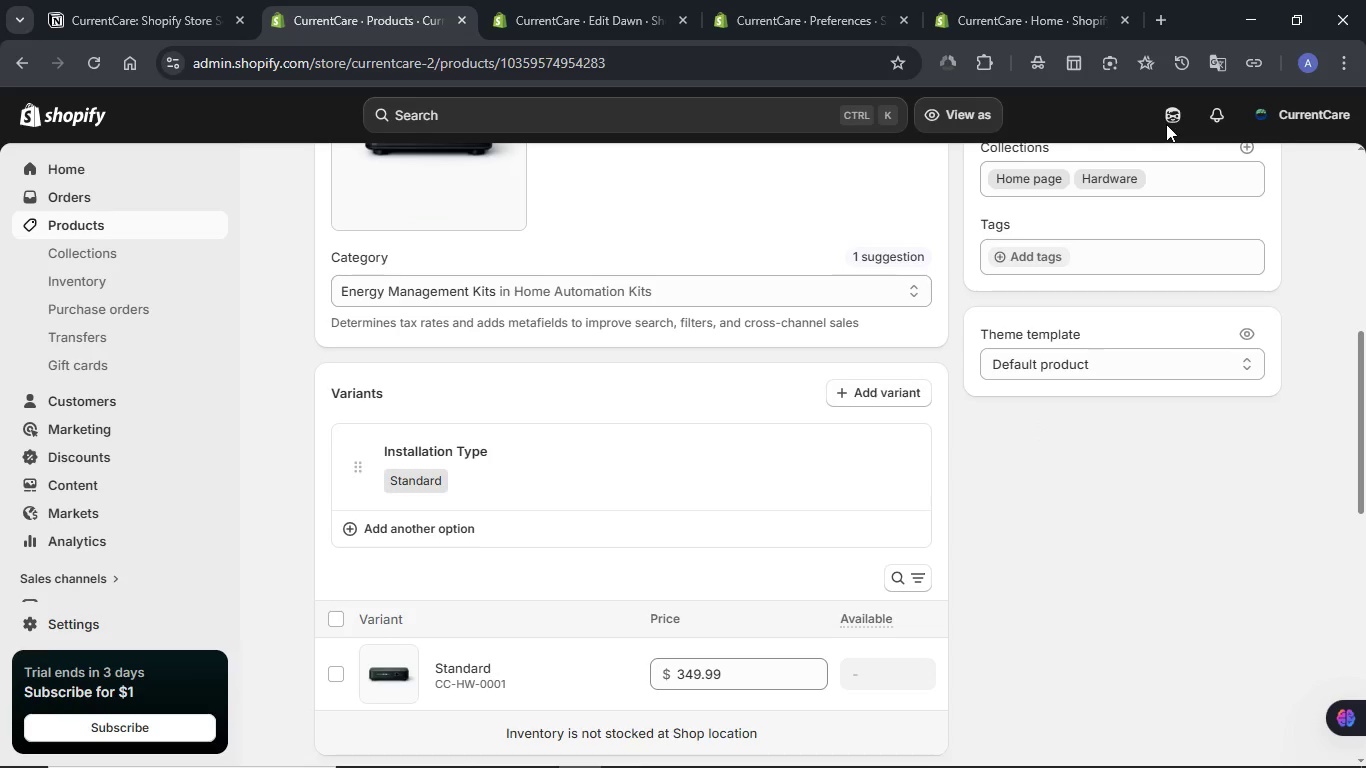 
left_click([1170, 119])
 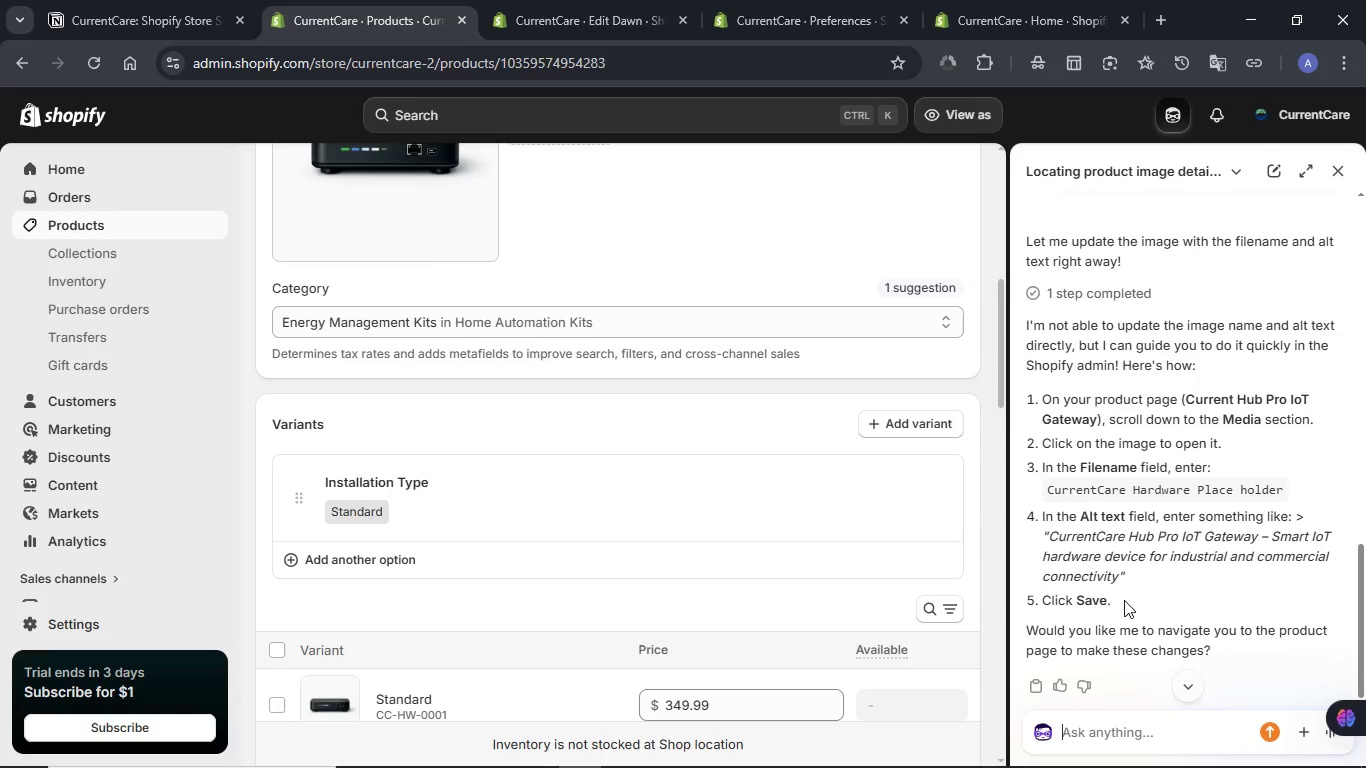 
type(Please add these tags to this product)
 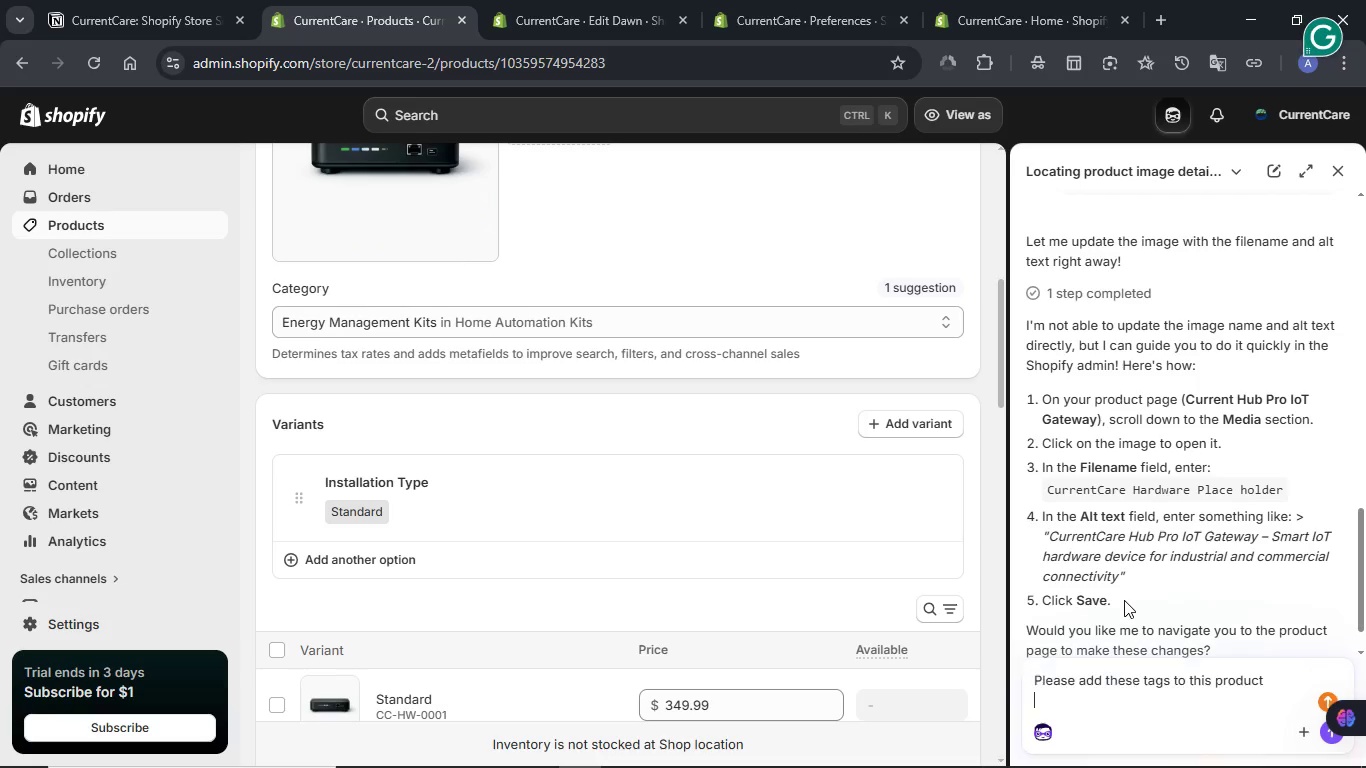 
key(Shift+Enter)
 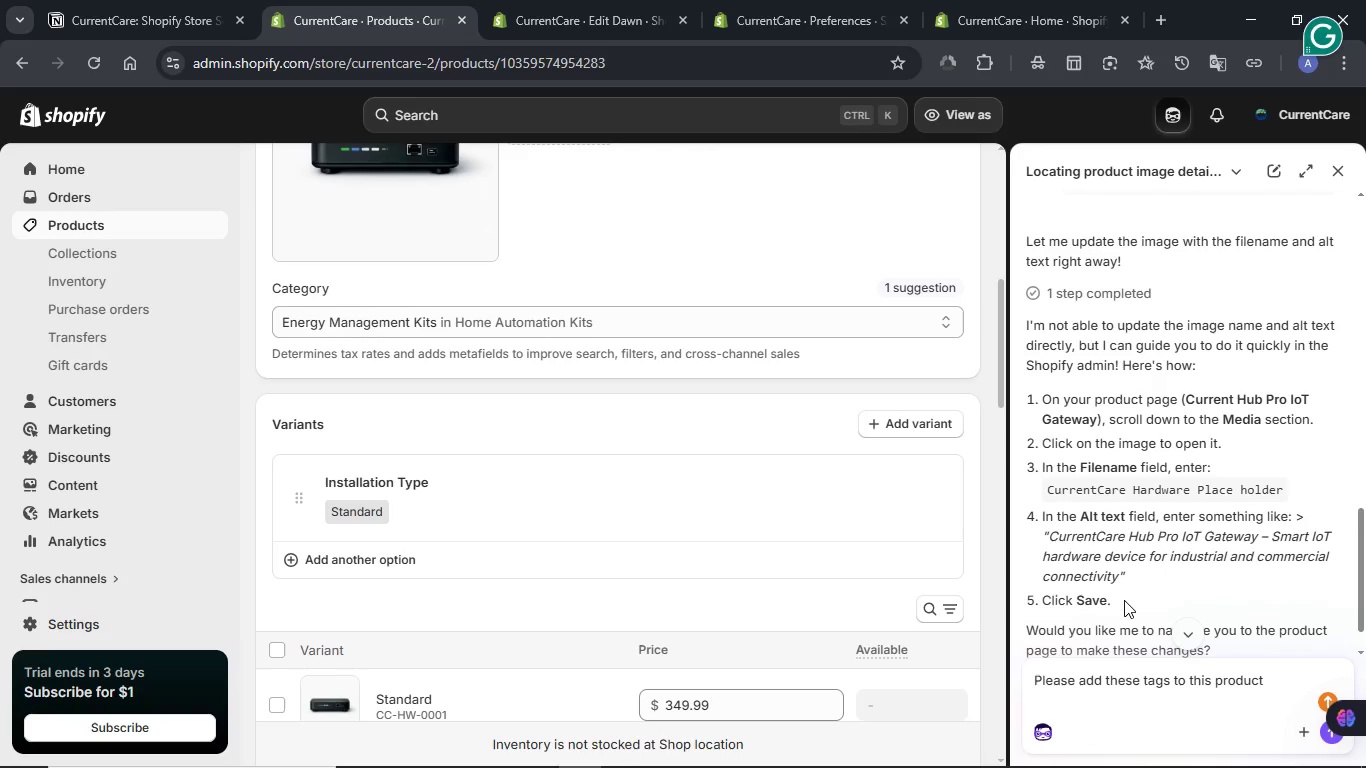 
key(Control+ControlLeft)
 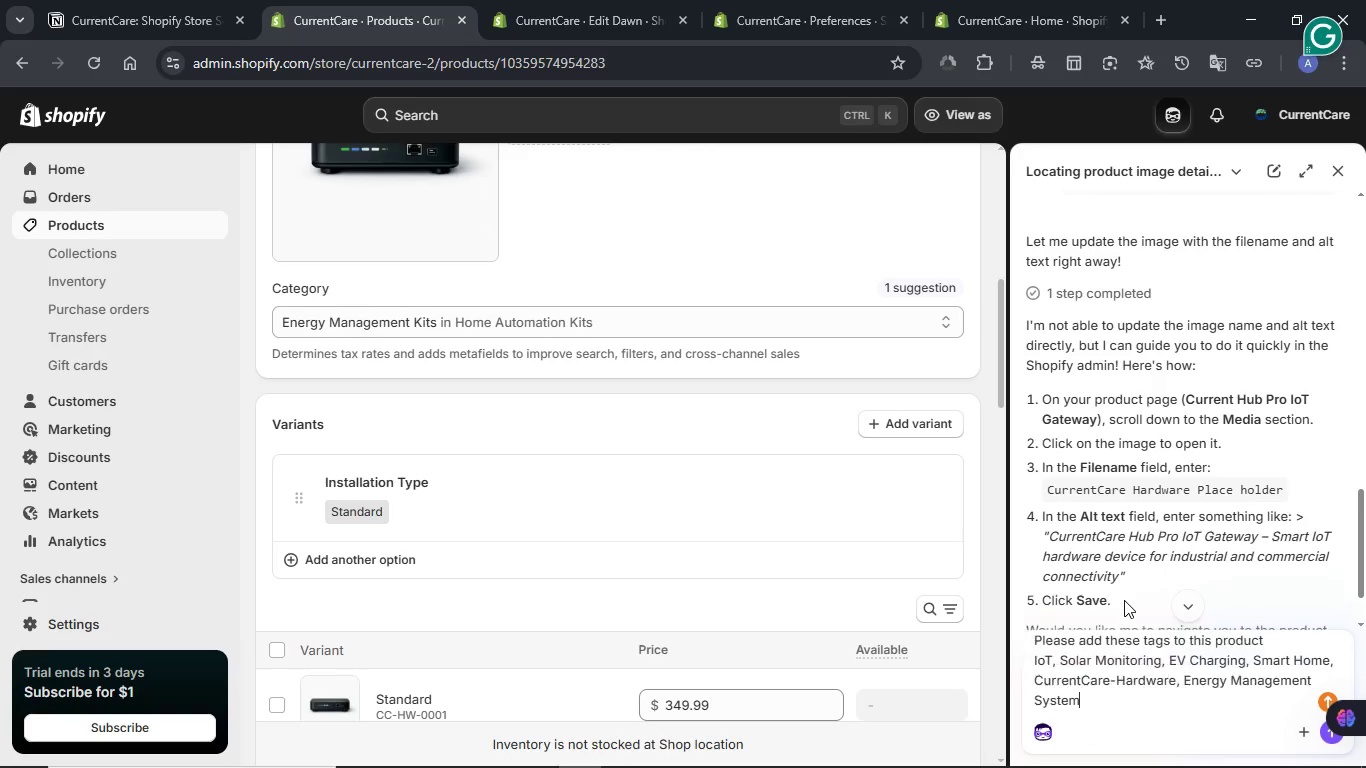 
key(Control+V)
 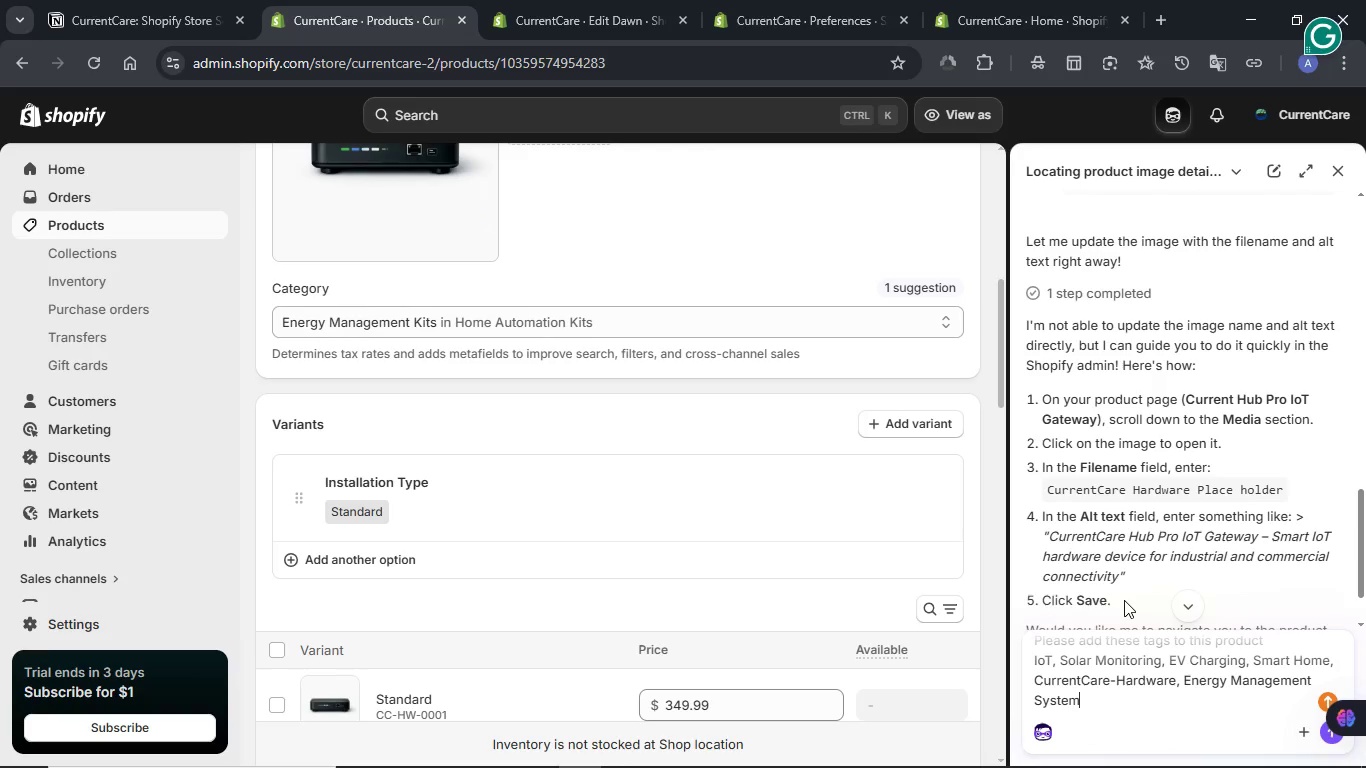 
key(NumpadEnter)
 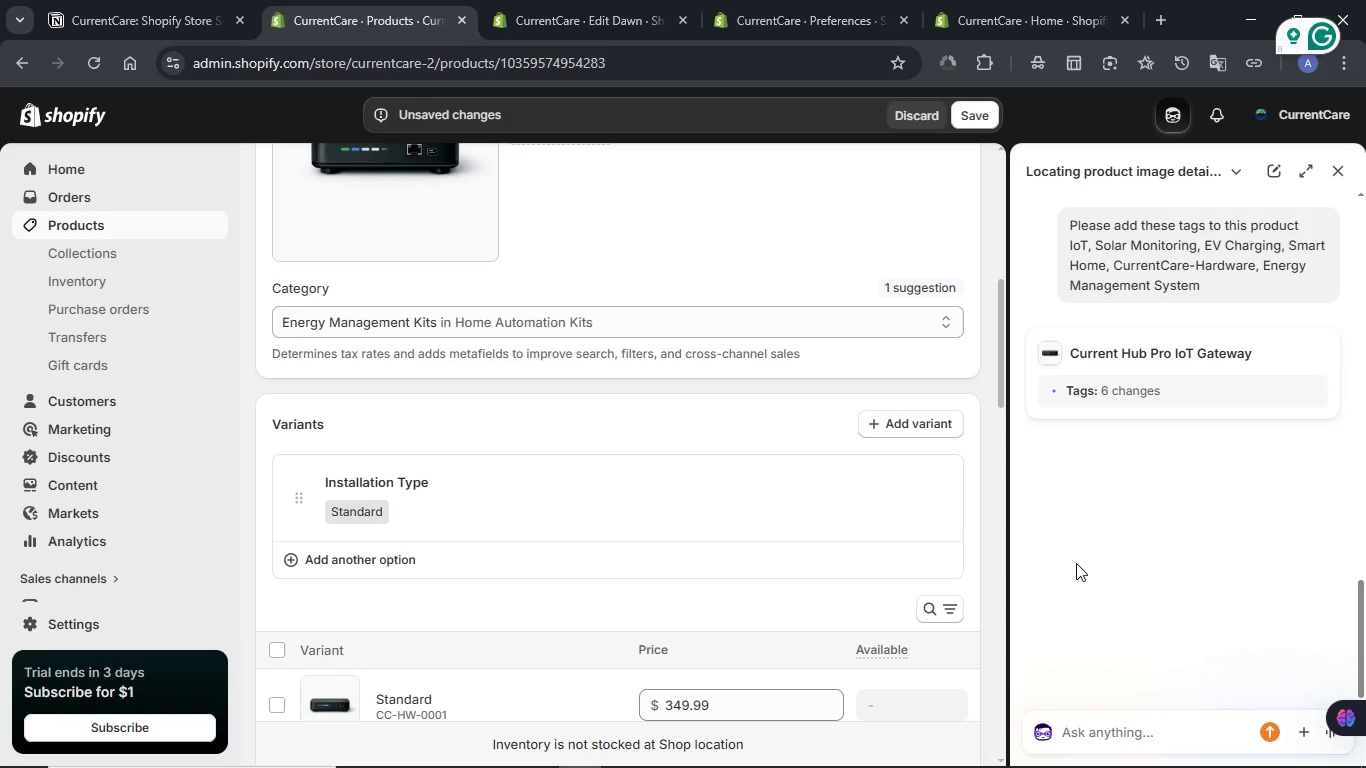 
wait(18.66)
 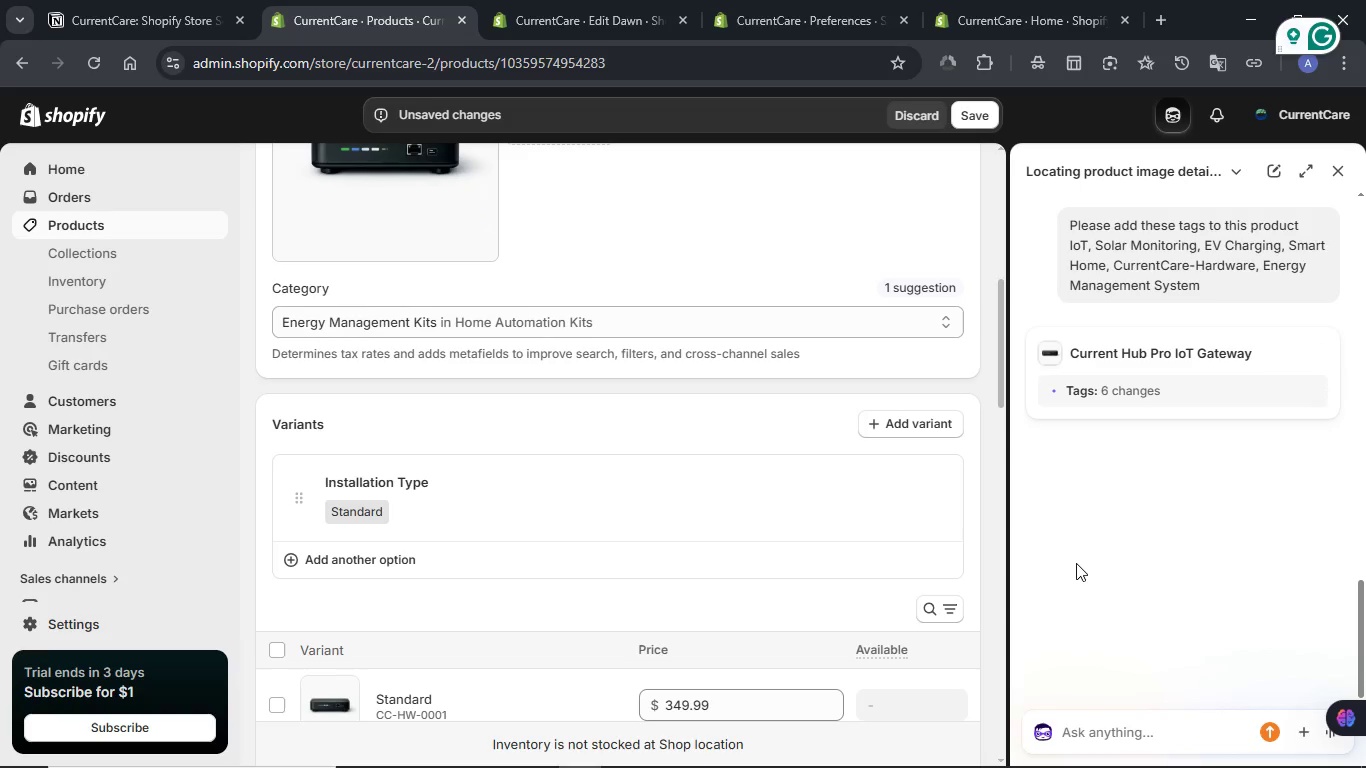 
left_click([978, 116])
 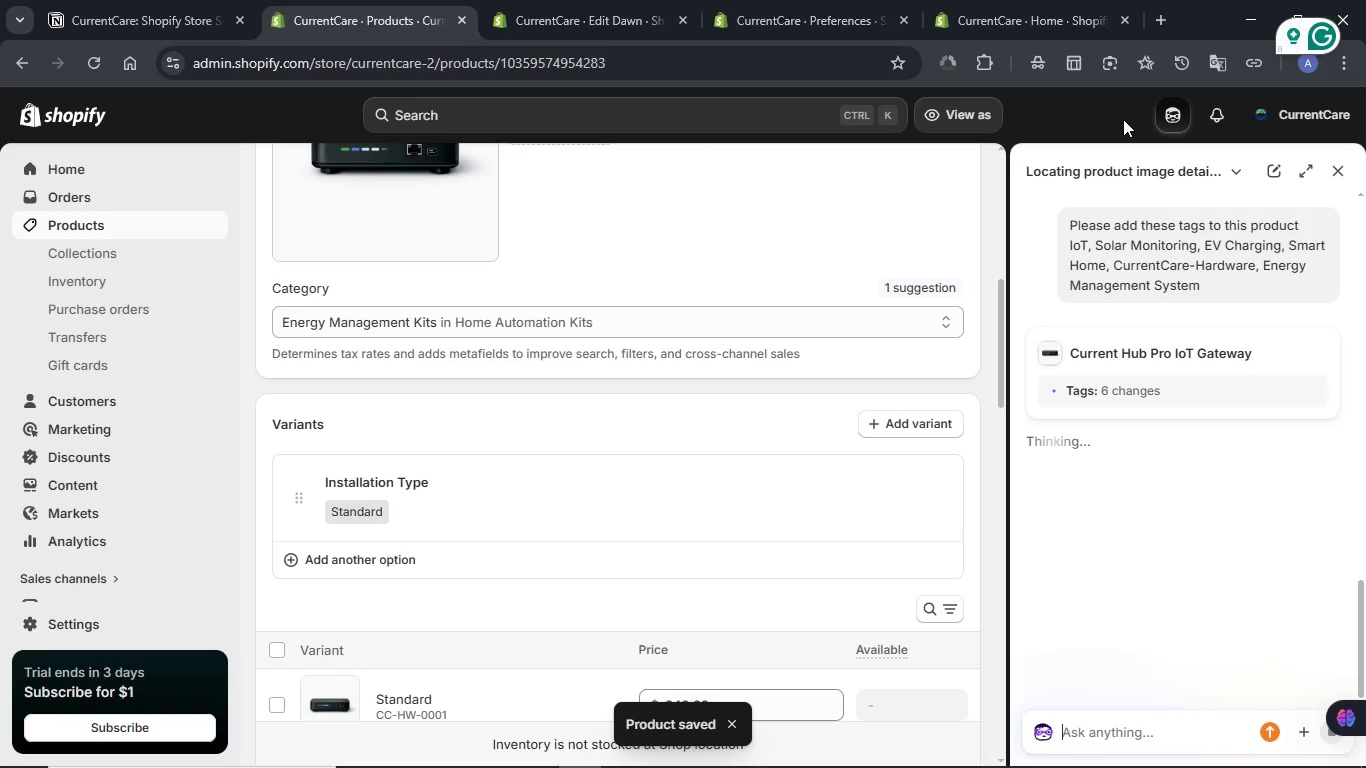 
wait(13.66)
 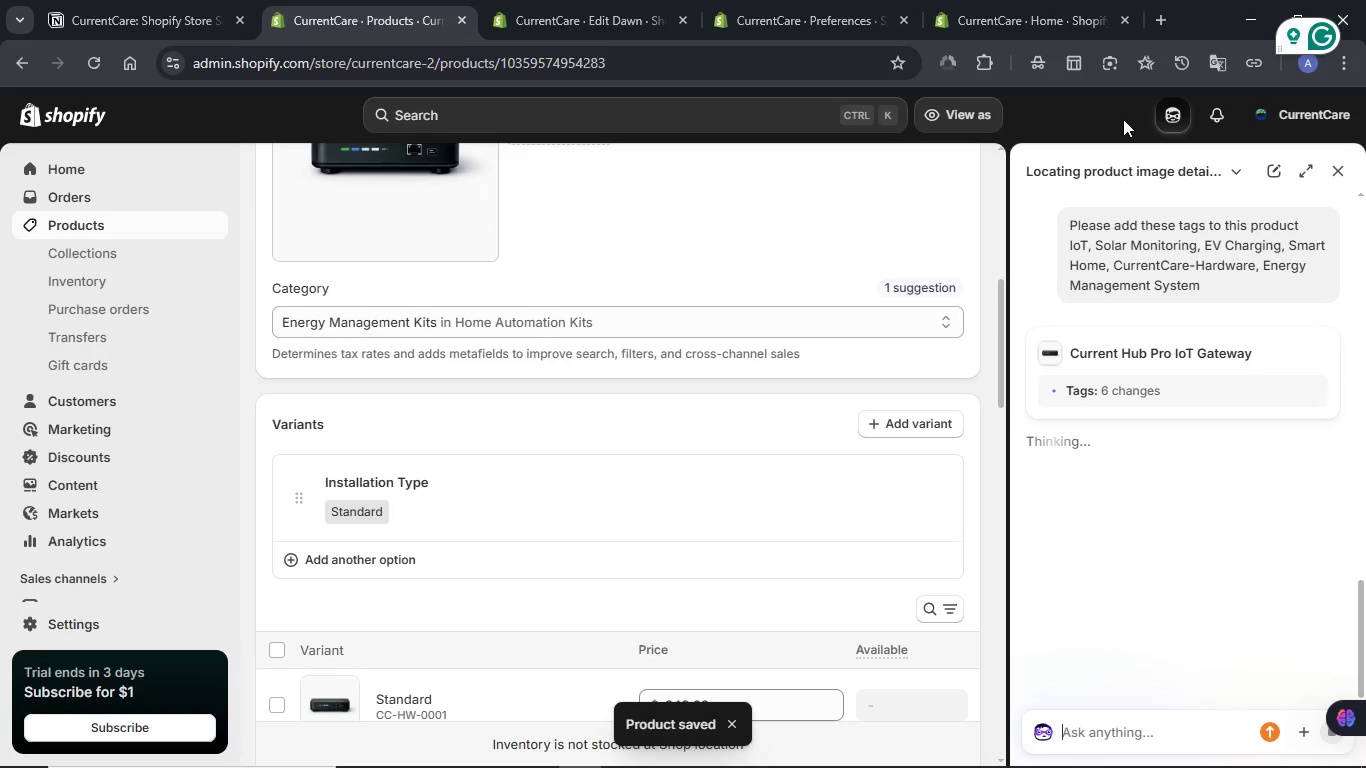 
scroll: coordinate [1169, 459], scroll_direction: down, amount: 1.0
 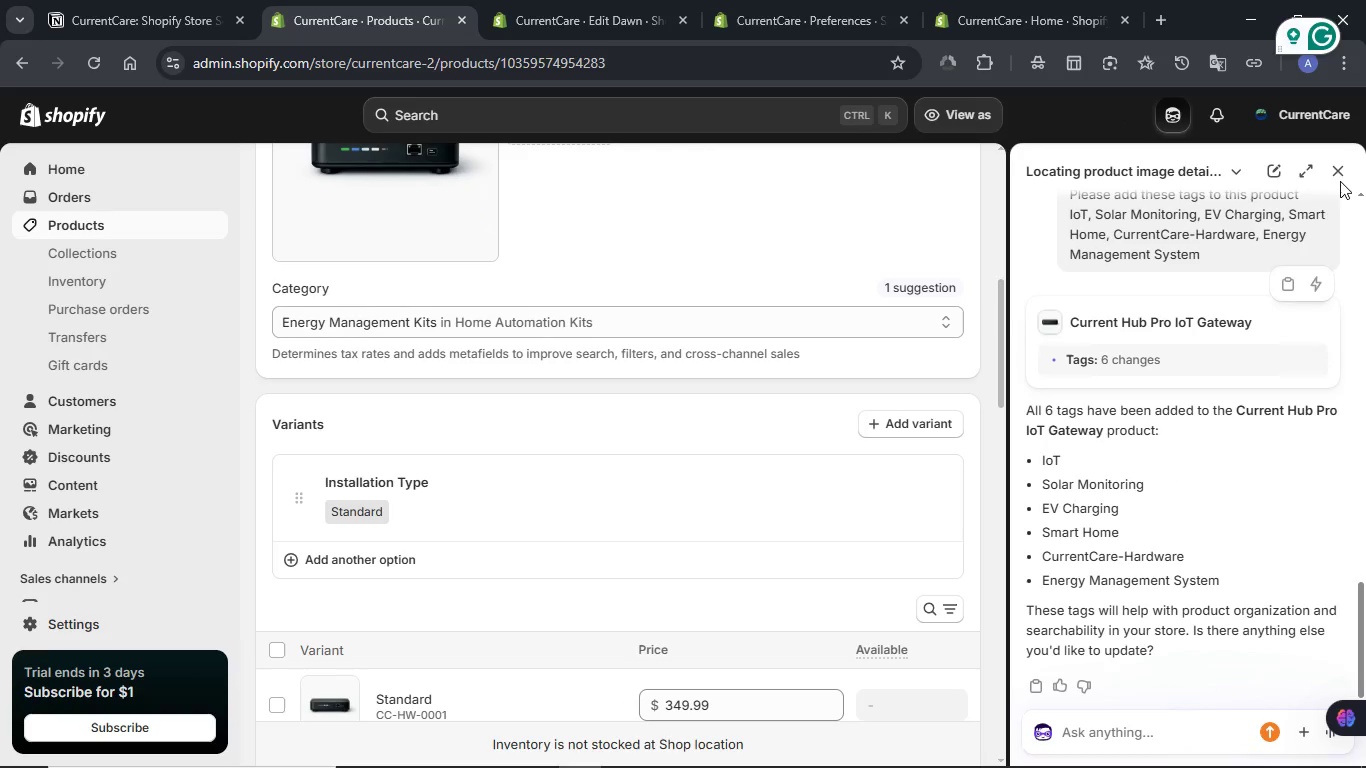 
left_click([1345, 169])
 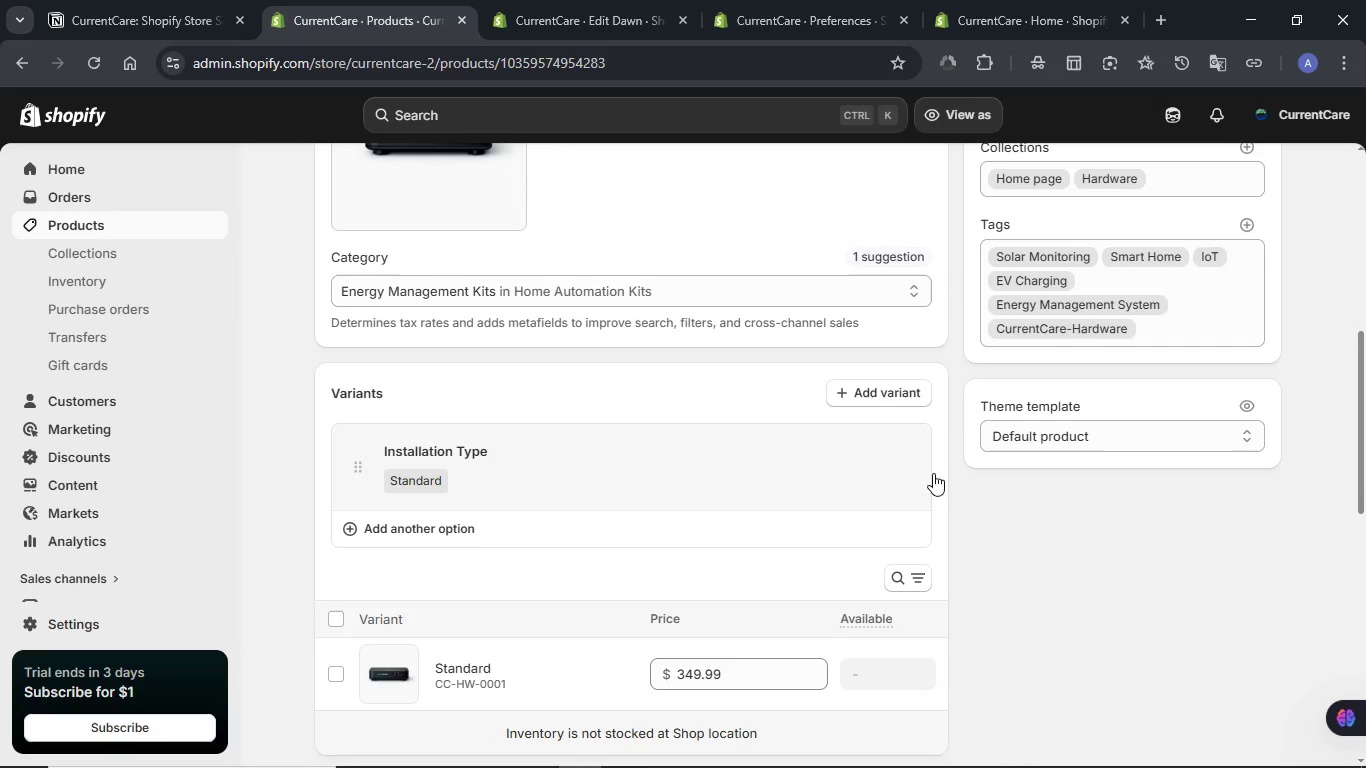 
scroll: coordinate [964, 479], scroll_direction: up, amount: 1.0
 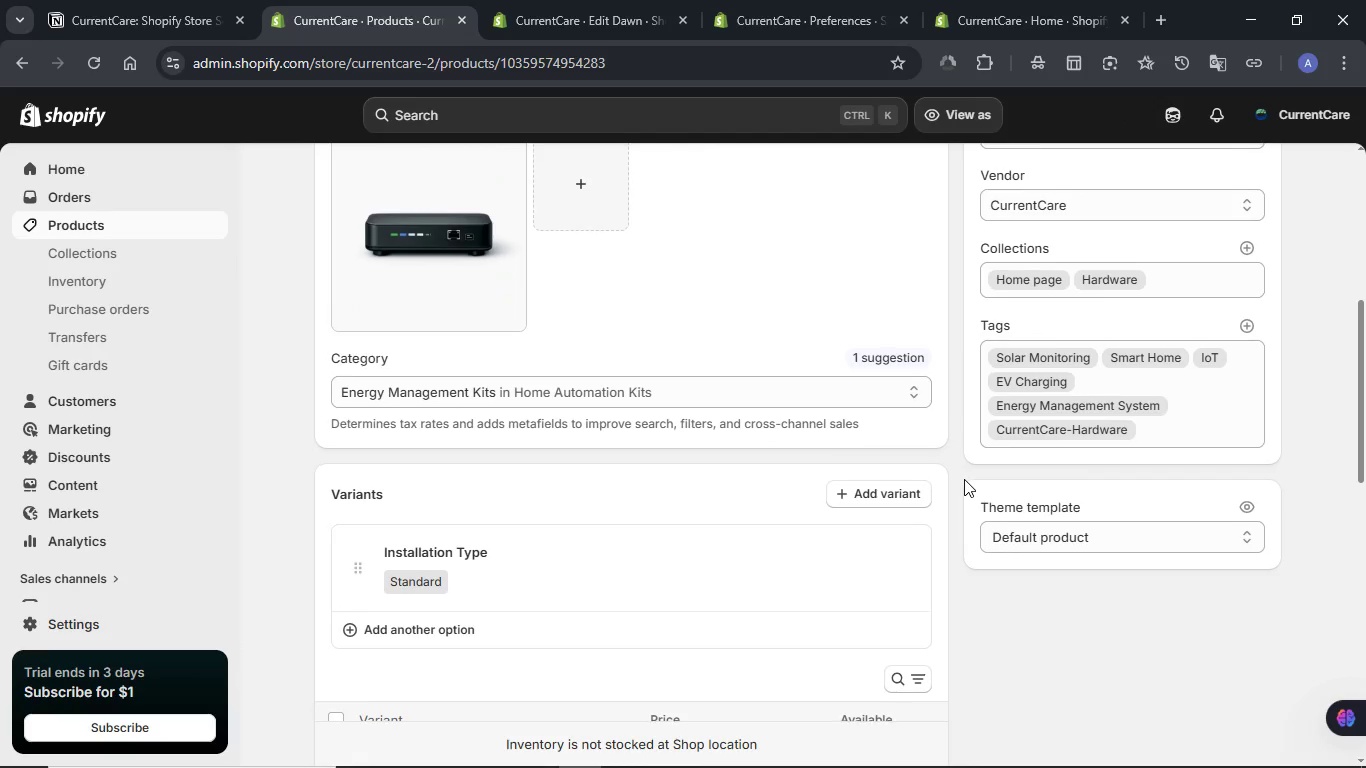 
scroll: coordinate [964, 479], scroll_direction: down, amount: 4.0
 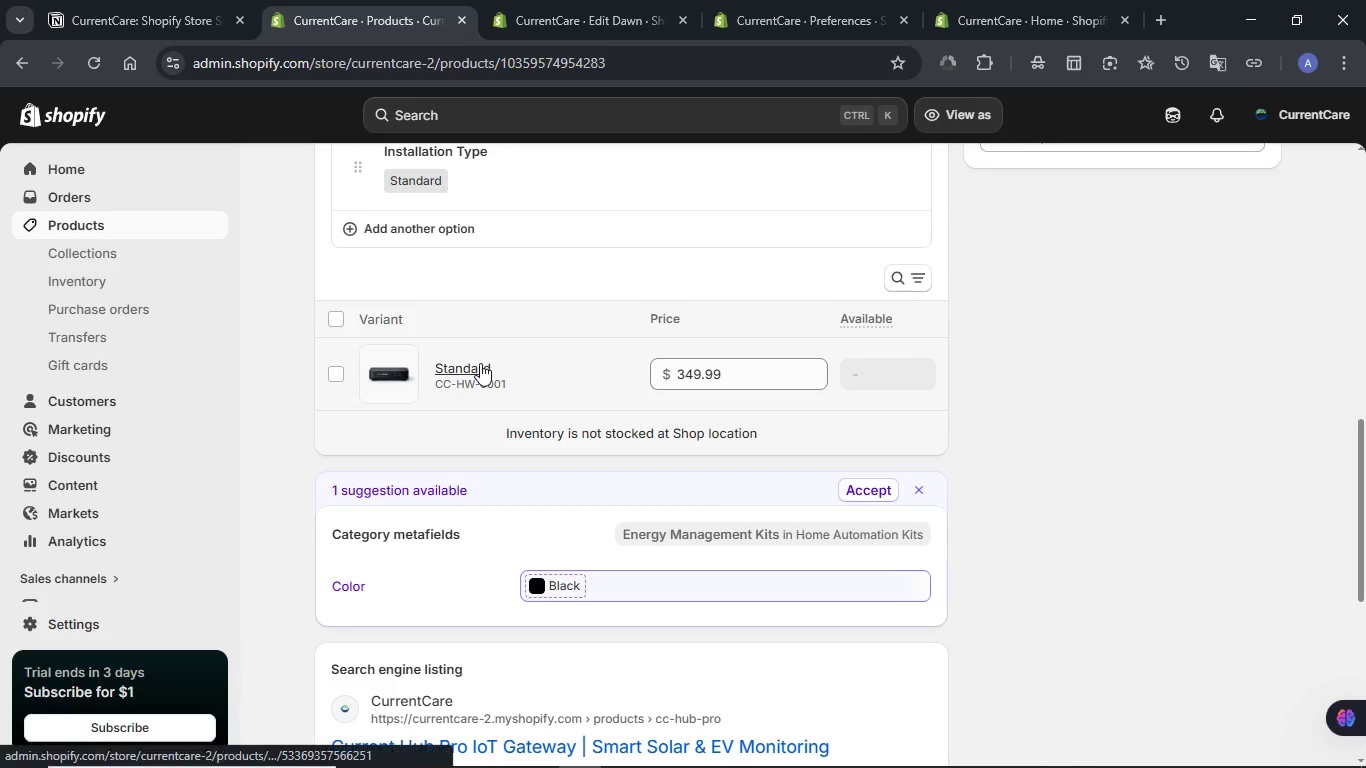 
left_click([480, 363])
 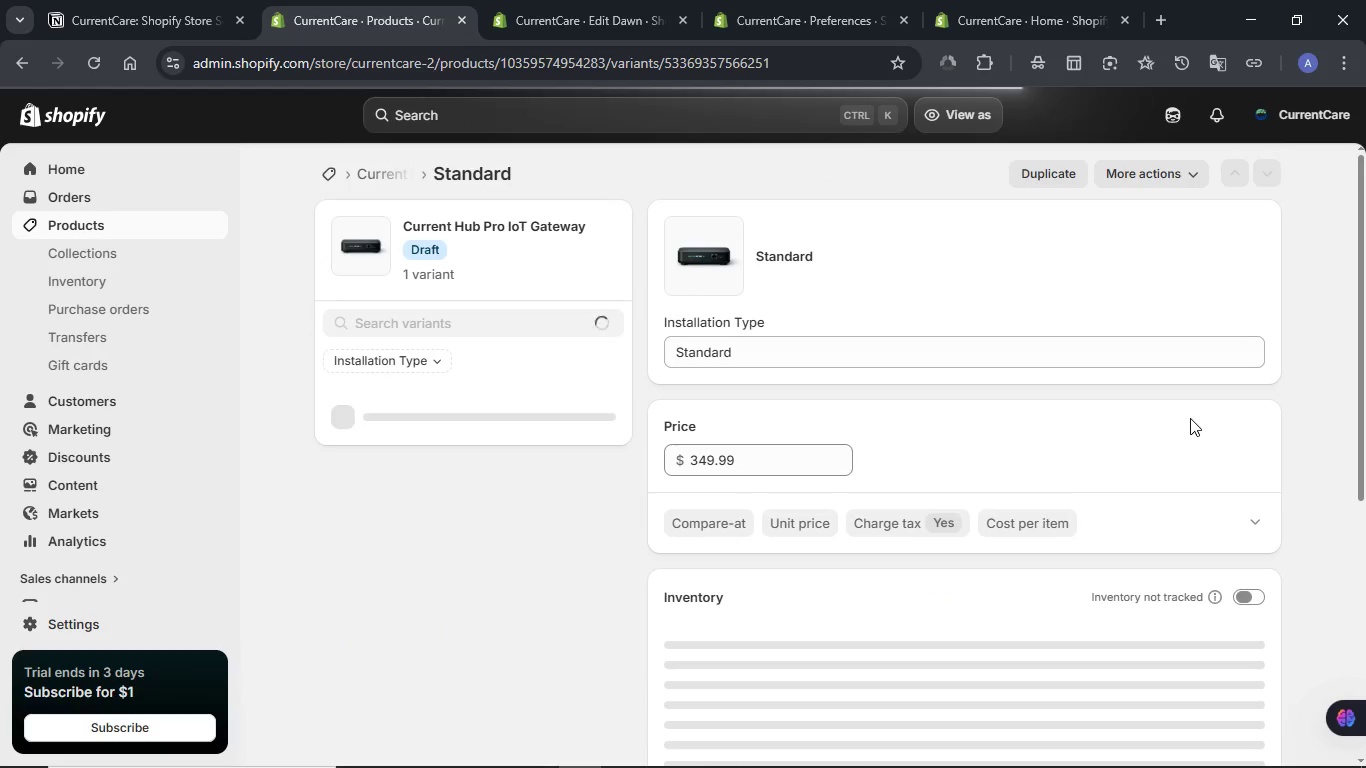 
wait(5.23)
 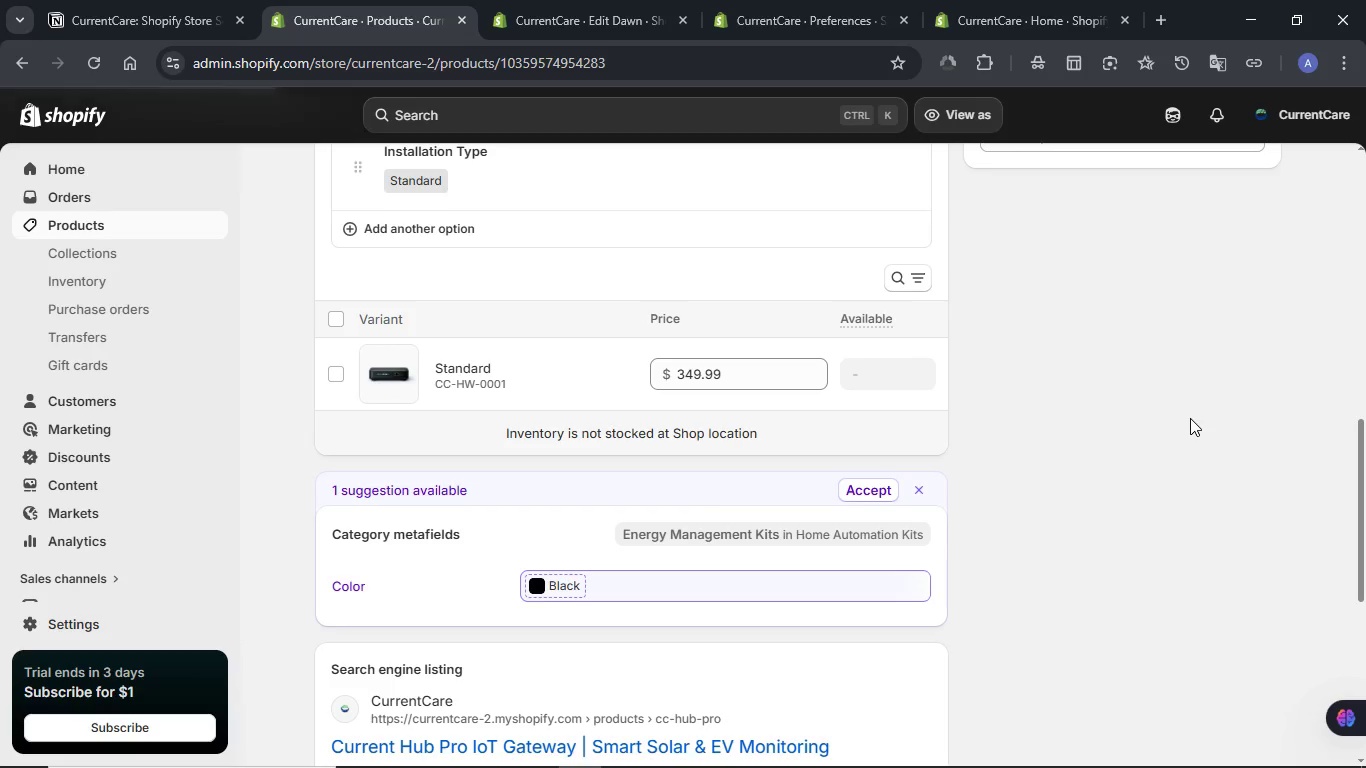 
scroll: coordinate [1190, 418], scroll_direction: down, amount: 2.0
 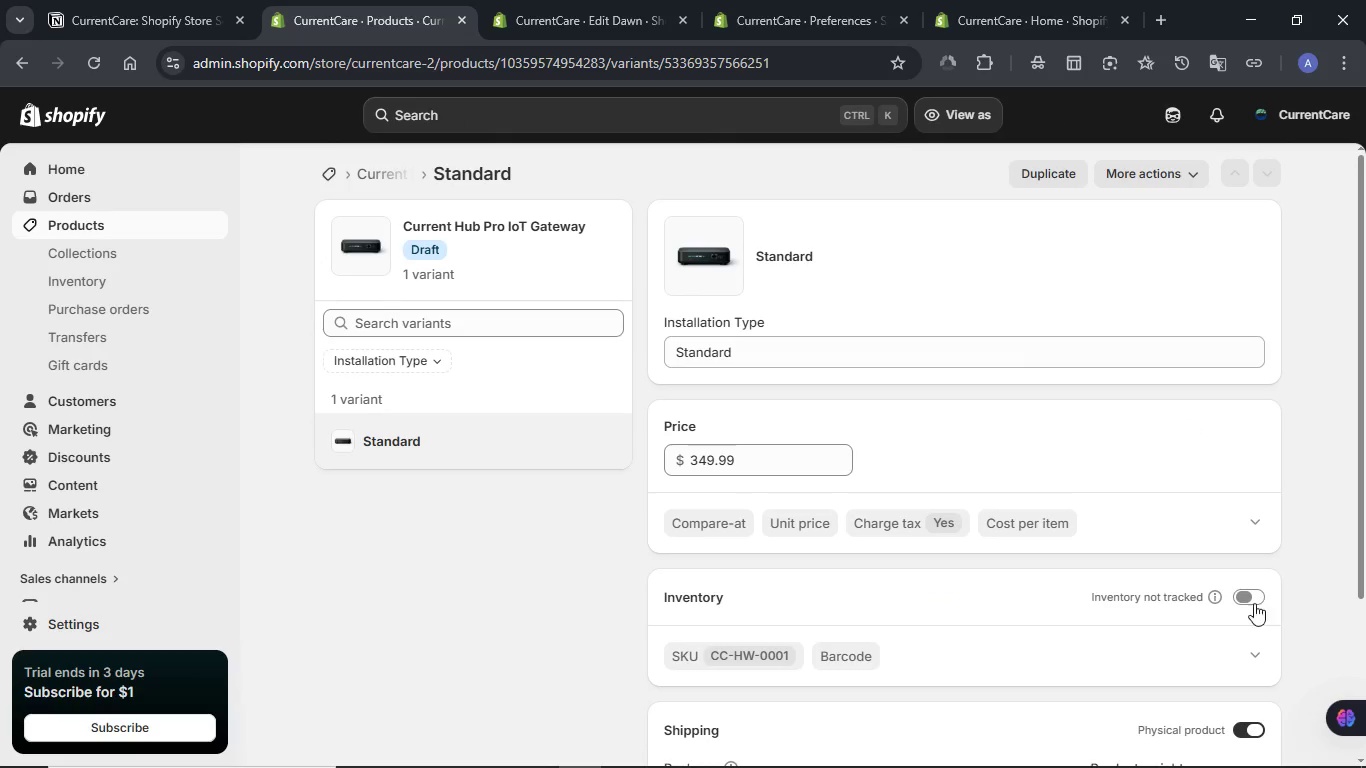 
left_click([1252, 602])
 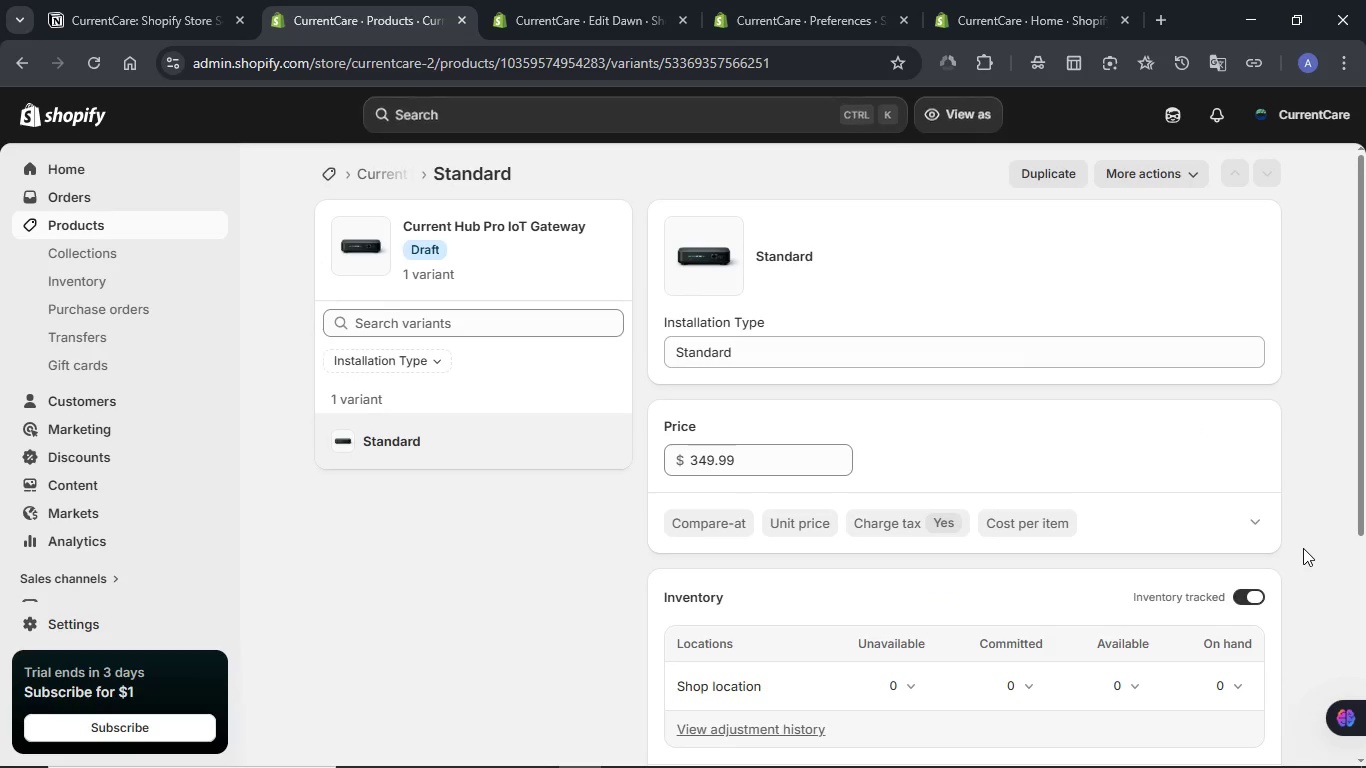 
scroll: coordinate [1303, 548], scroll_direction: down, amount: 2.0
 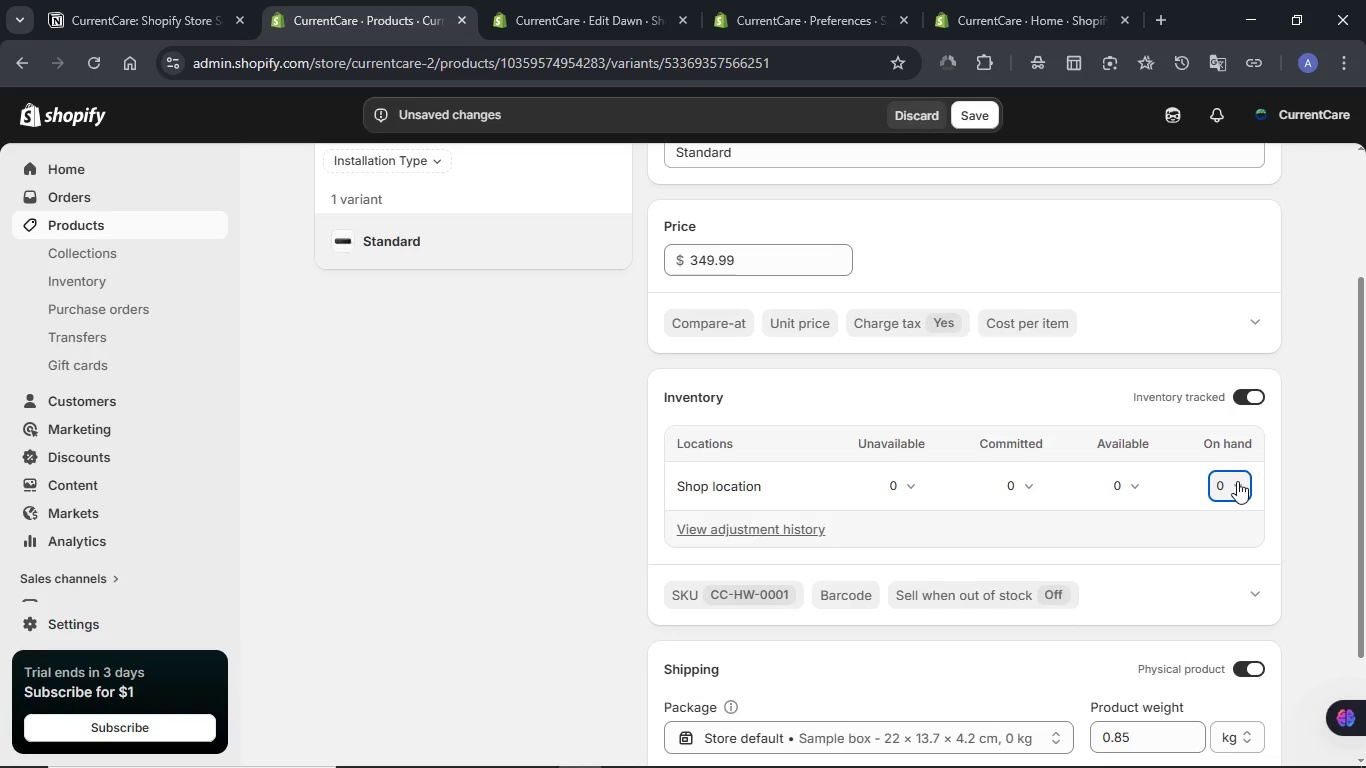 
left_click([1237, 481])
 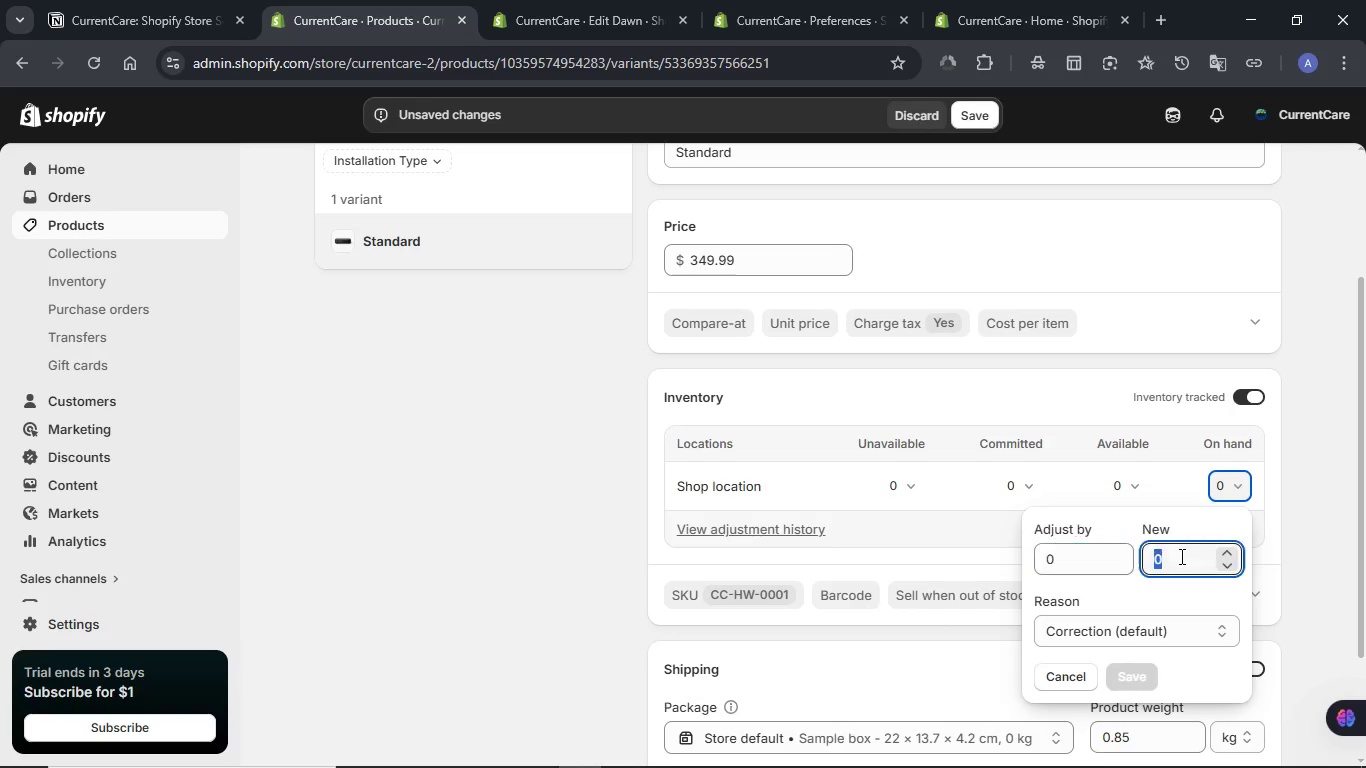 
double_click([1180, 556])
 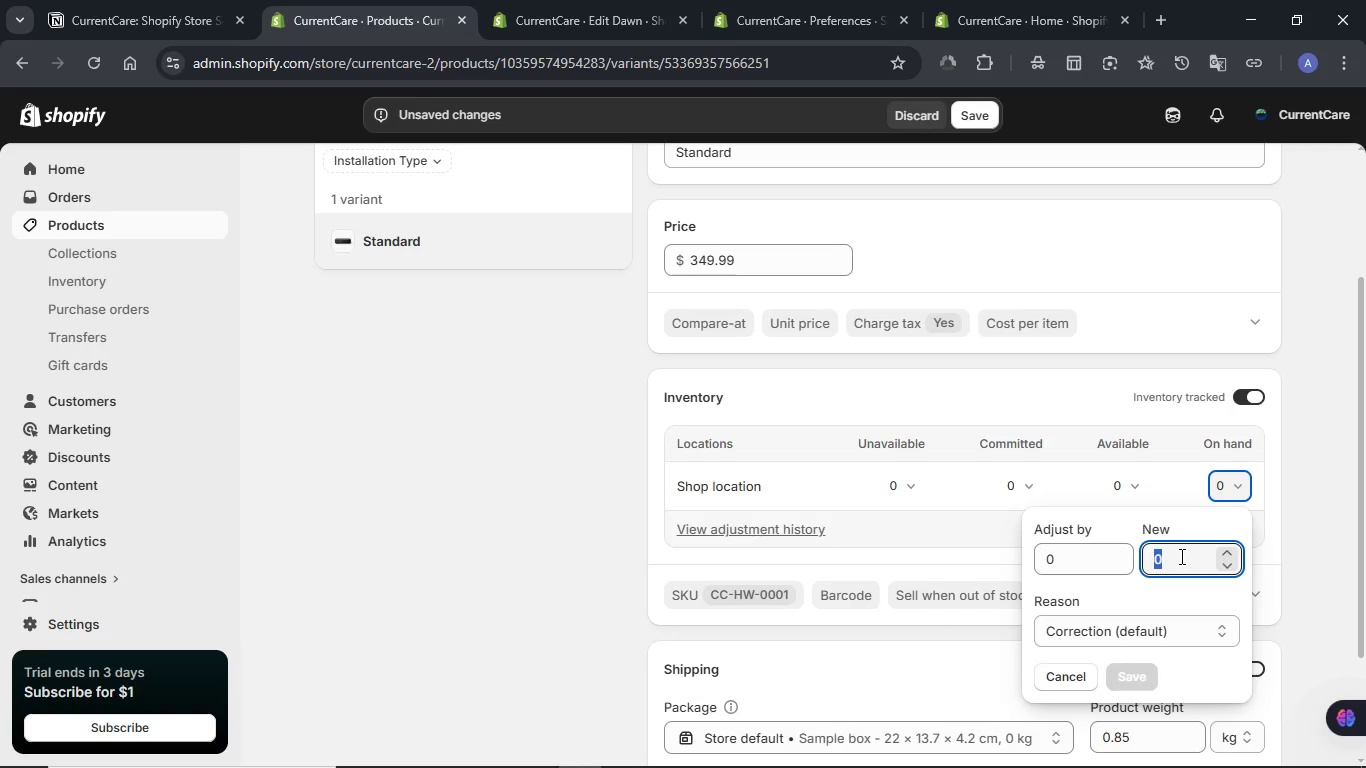 
key(Numpad4)
 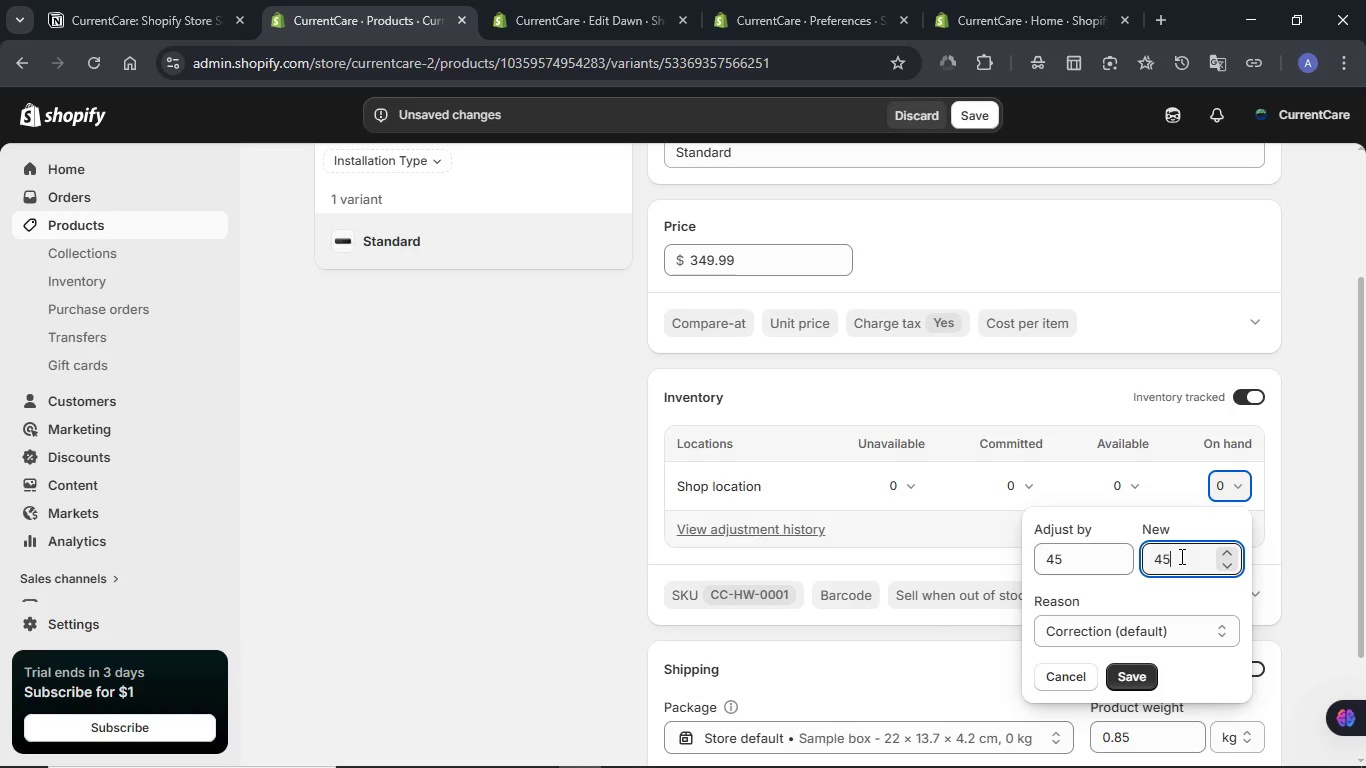 
key(Numpad5)
 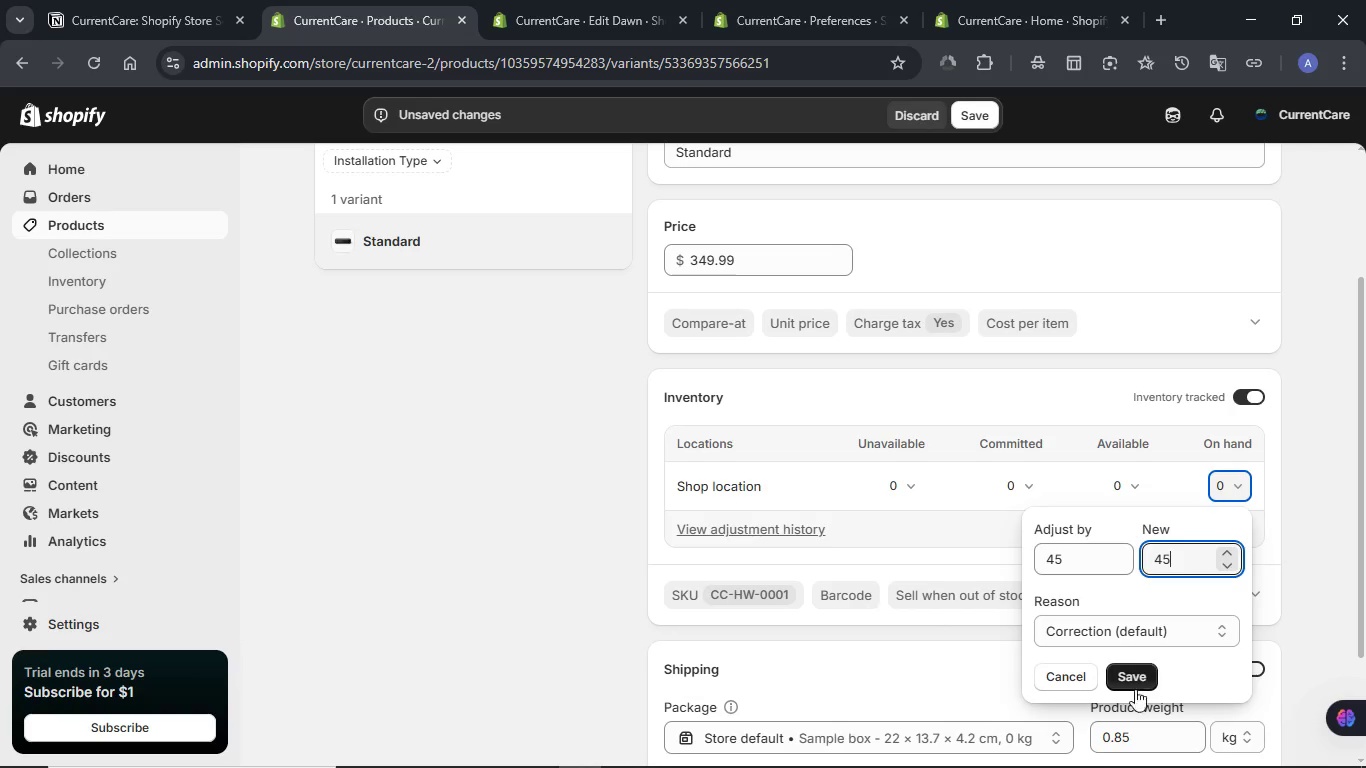 
left_click([1136, 684])
 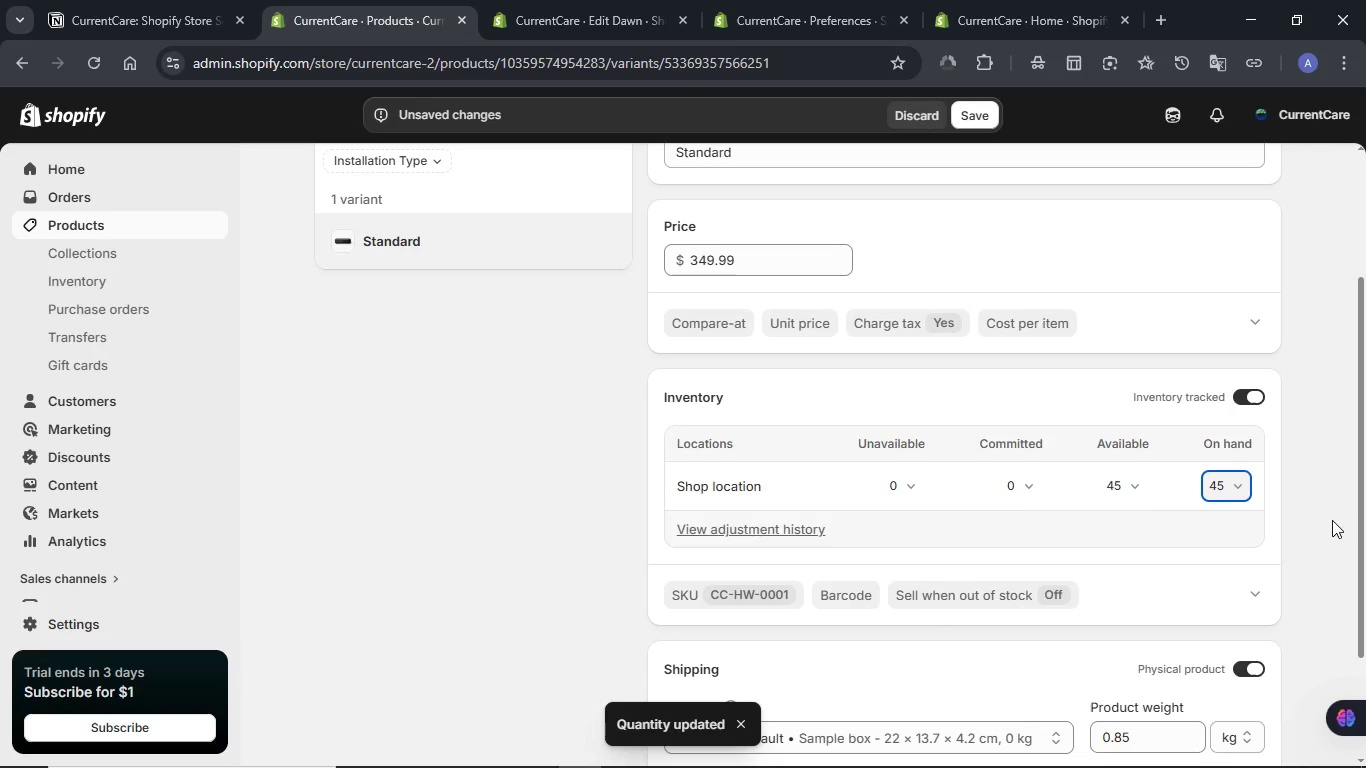 
scroll: coordinate [1332, 520], scroll_direction: down, amount: 1.0
 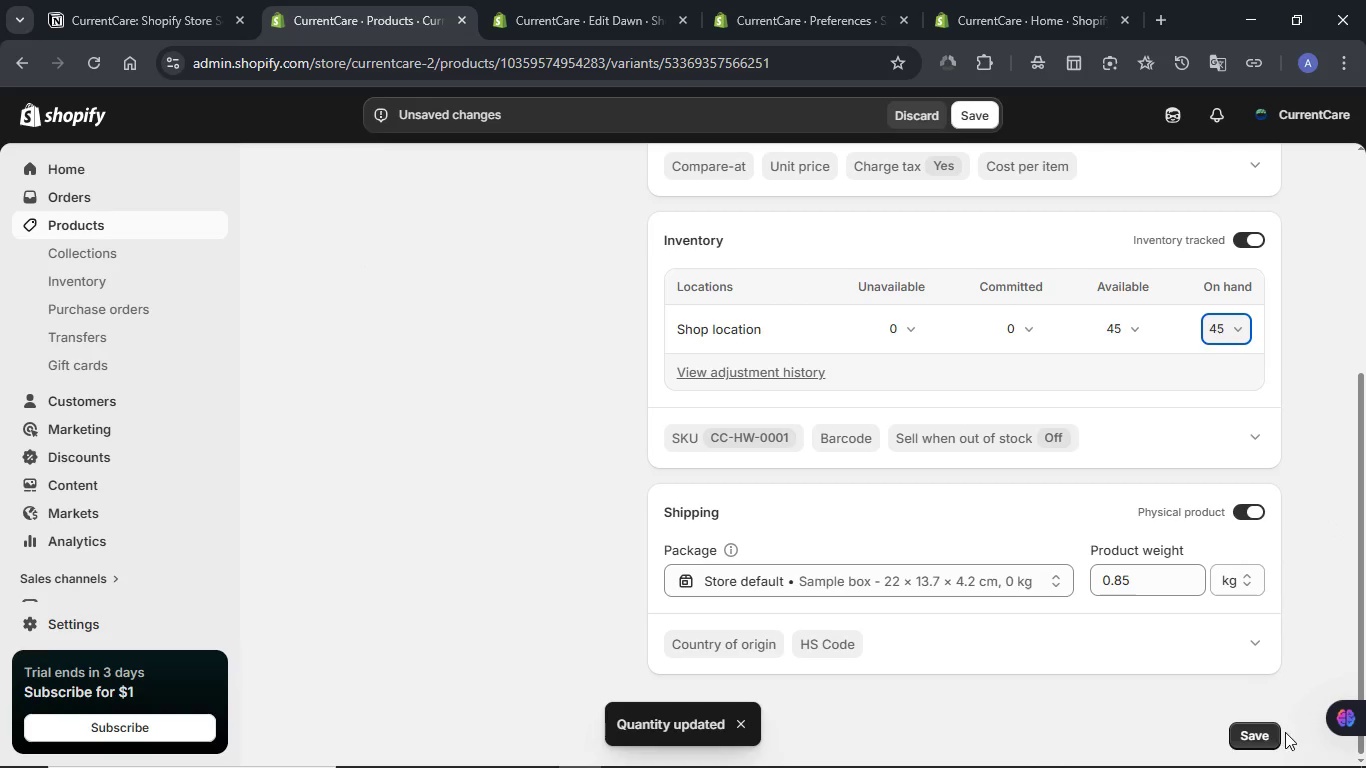 
left_click([1265, 736])
 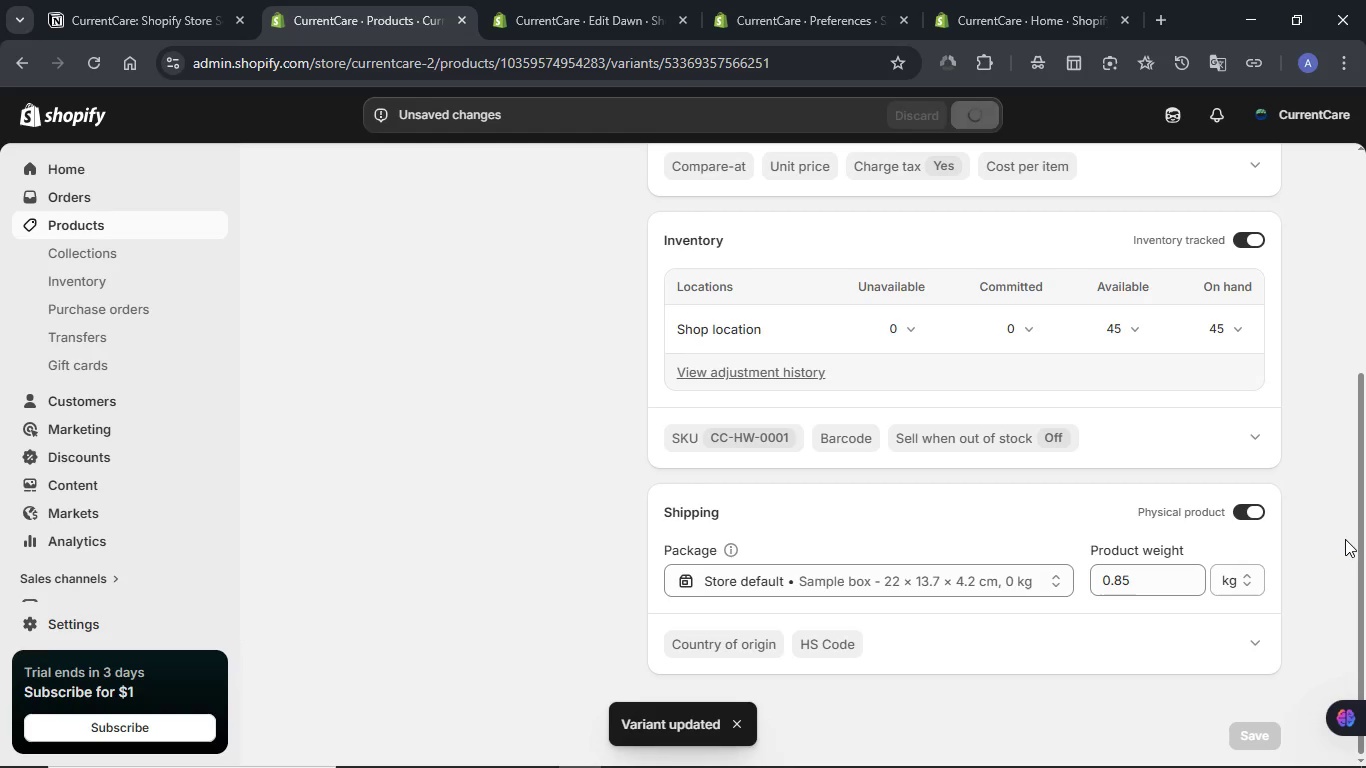 
wait(5.72)
 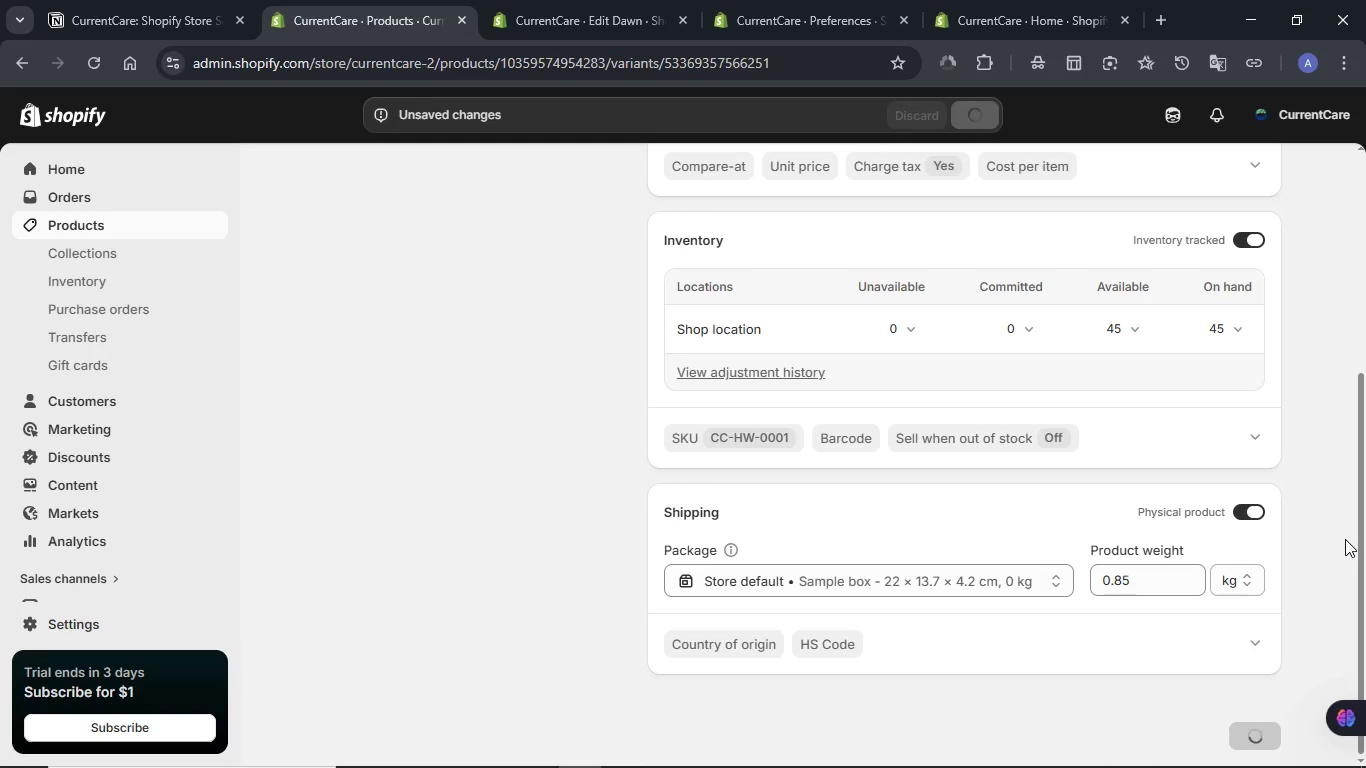 
scroll: coordinate [1344, 539], scroll_direction: up, amount: 14.0
 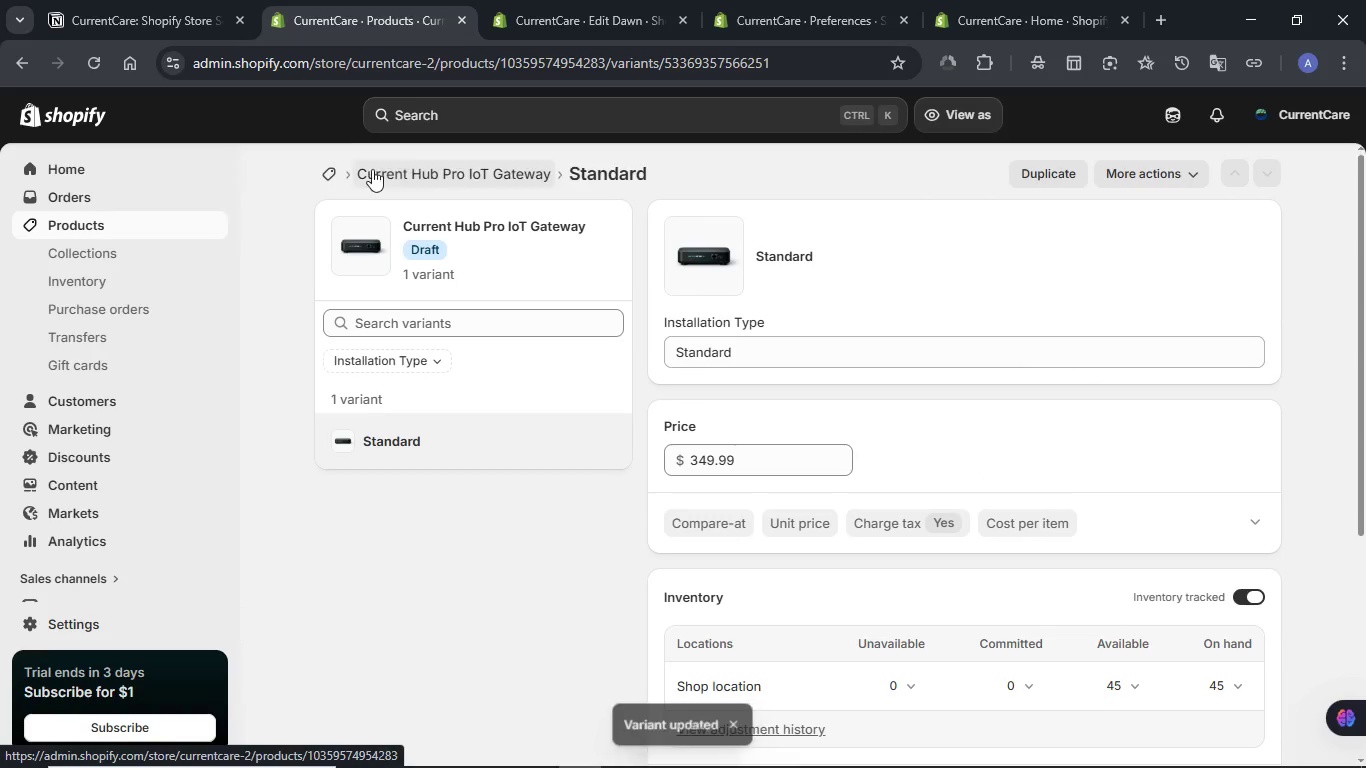 
left_click([372, 169])
 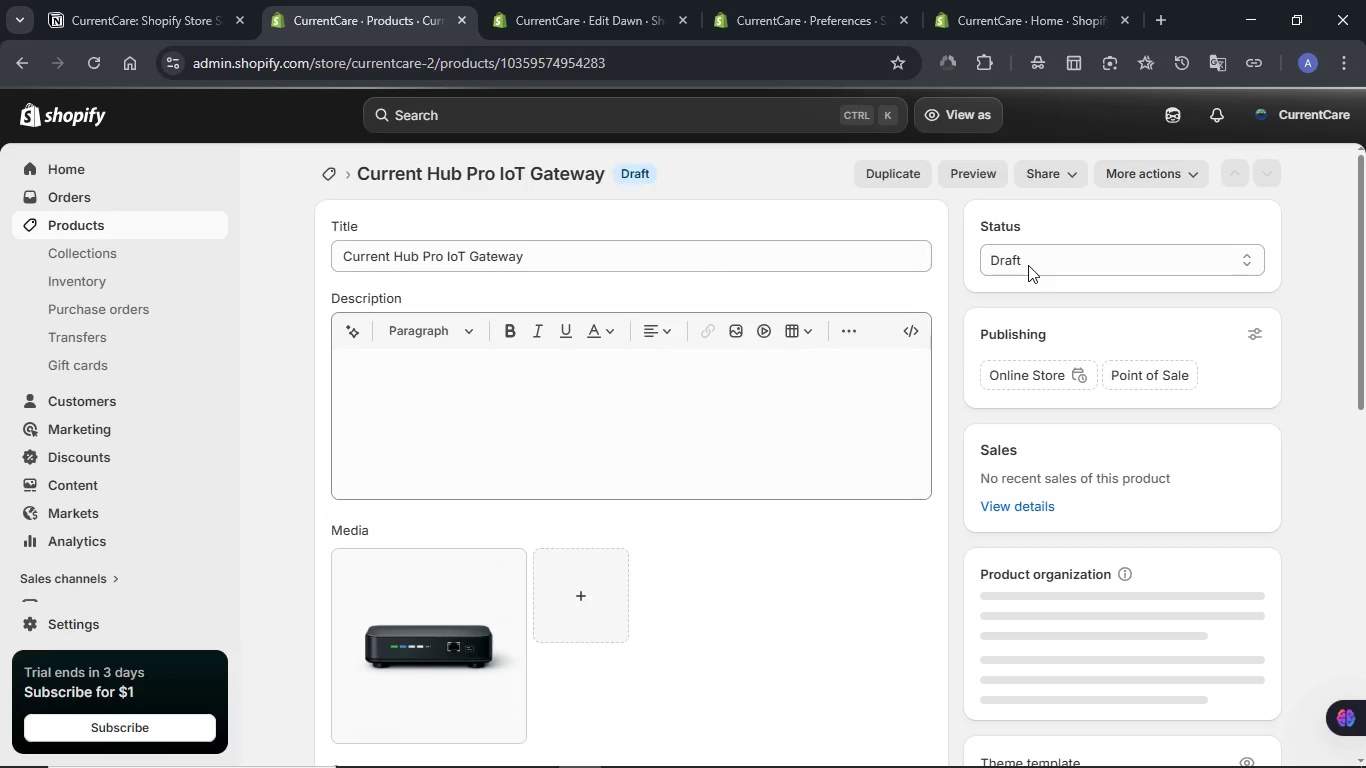 
wait(7.22)
 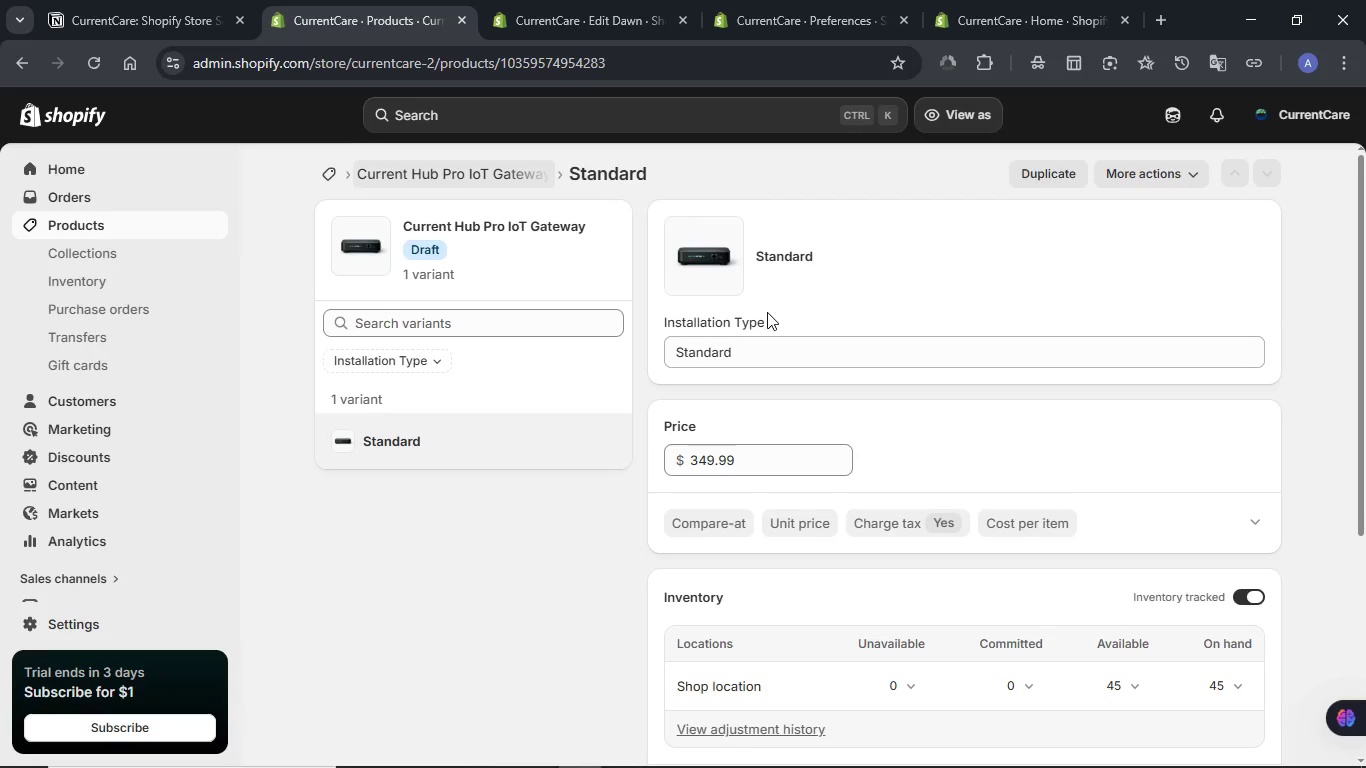 
left_click([1029, 265])
 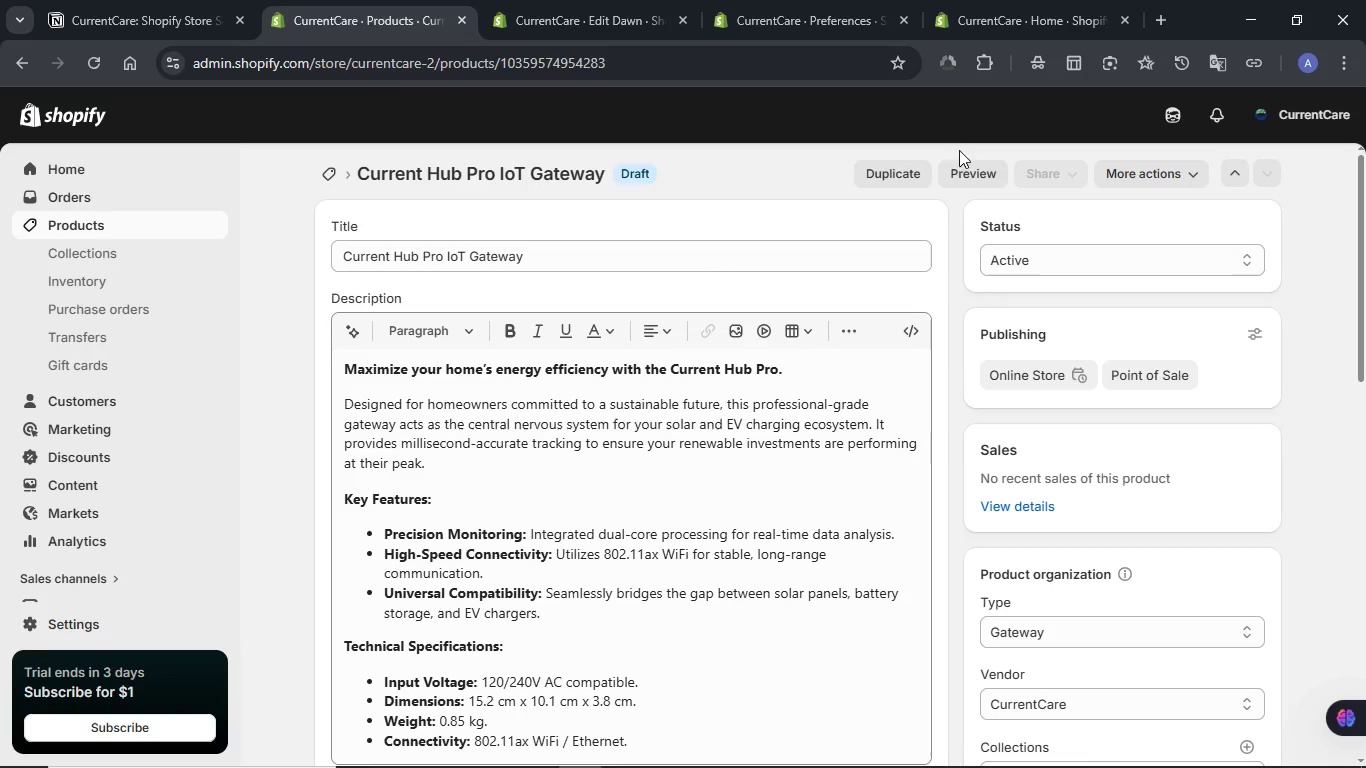 
left_click([972, 118])
 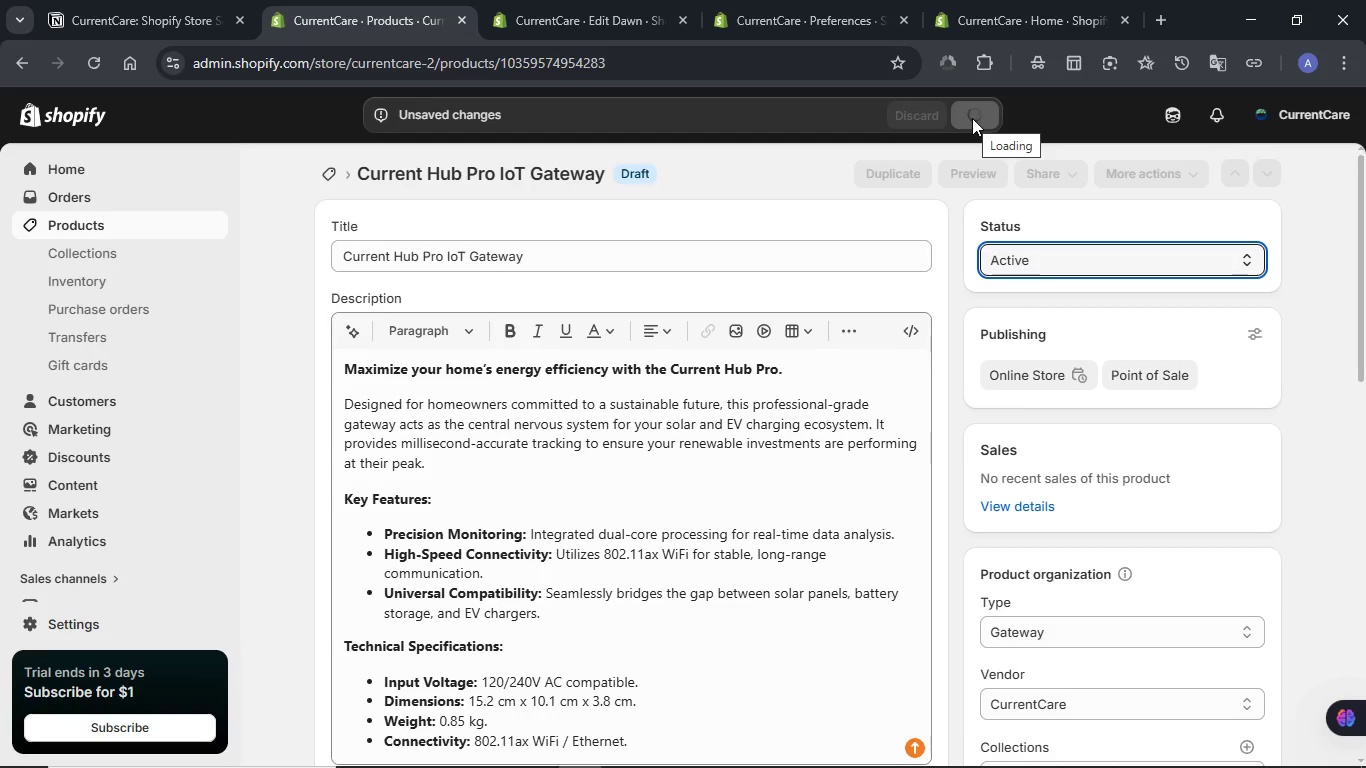 
wait(9.09)
 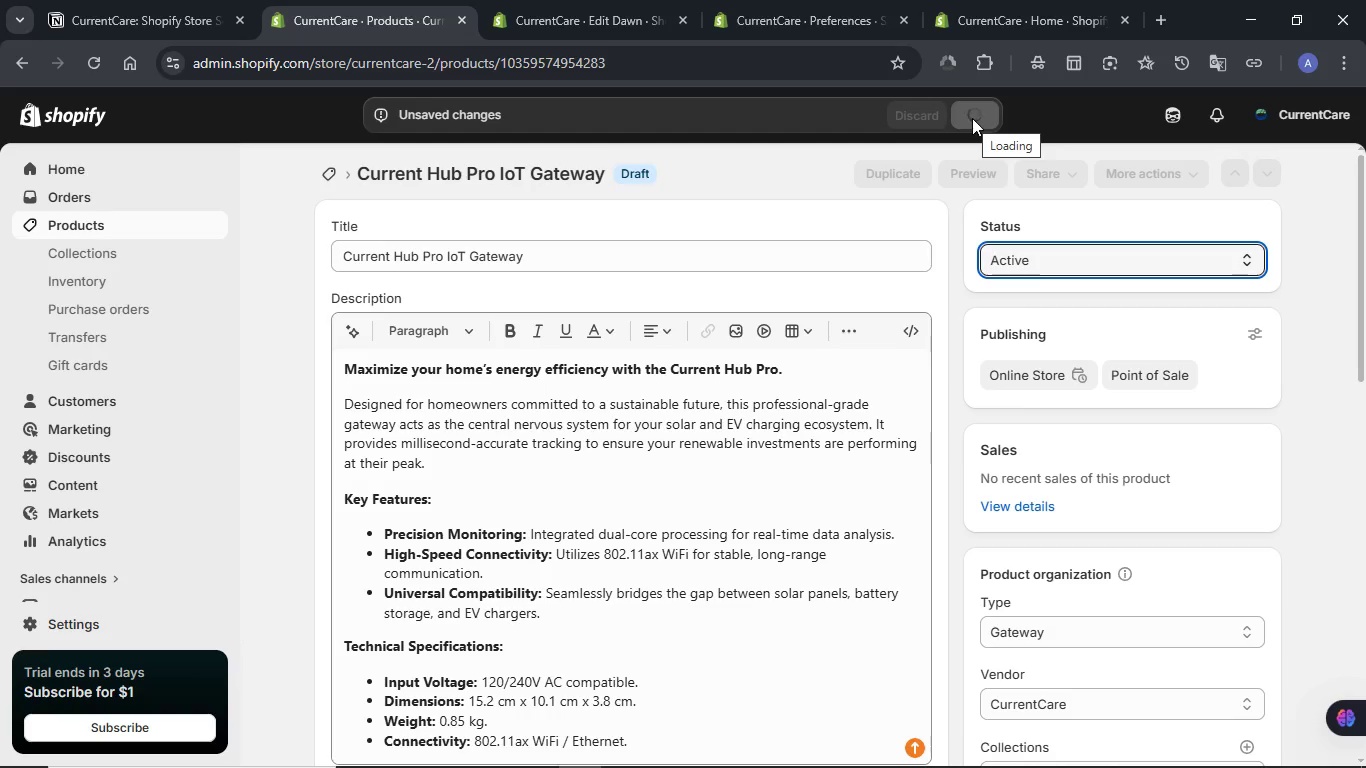 
left_click([972, 172])
 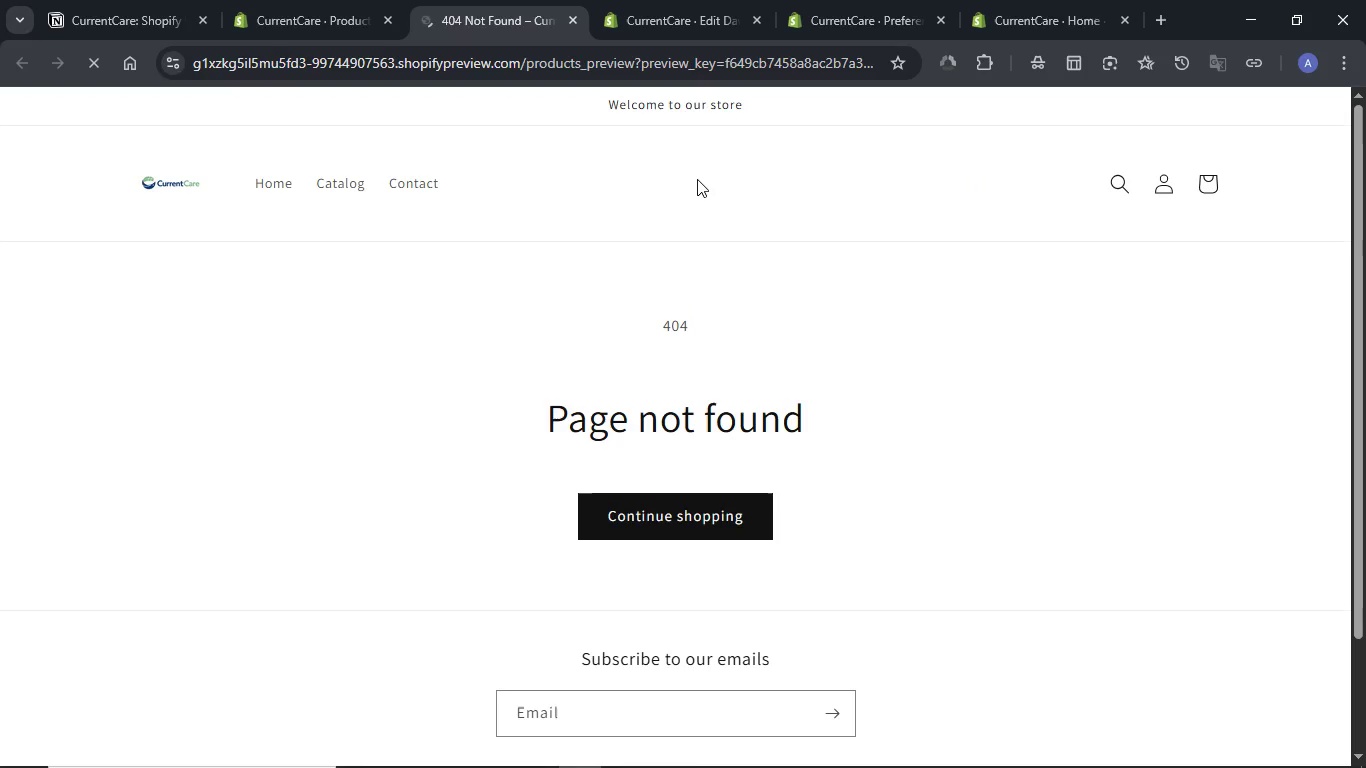 
wait(13.88)
 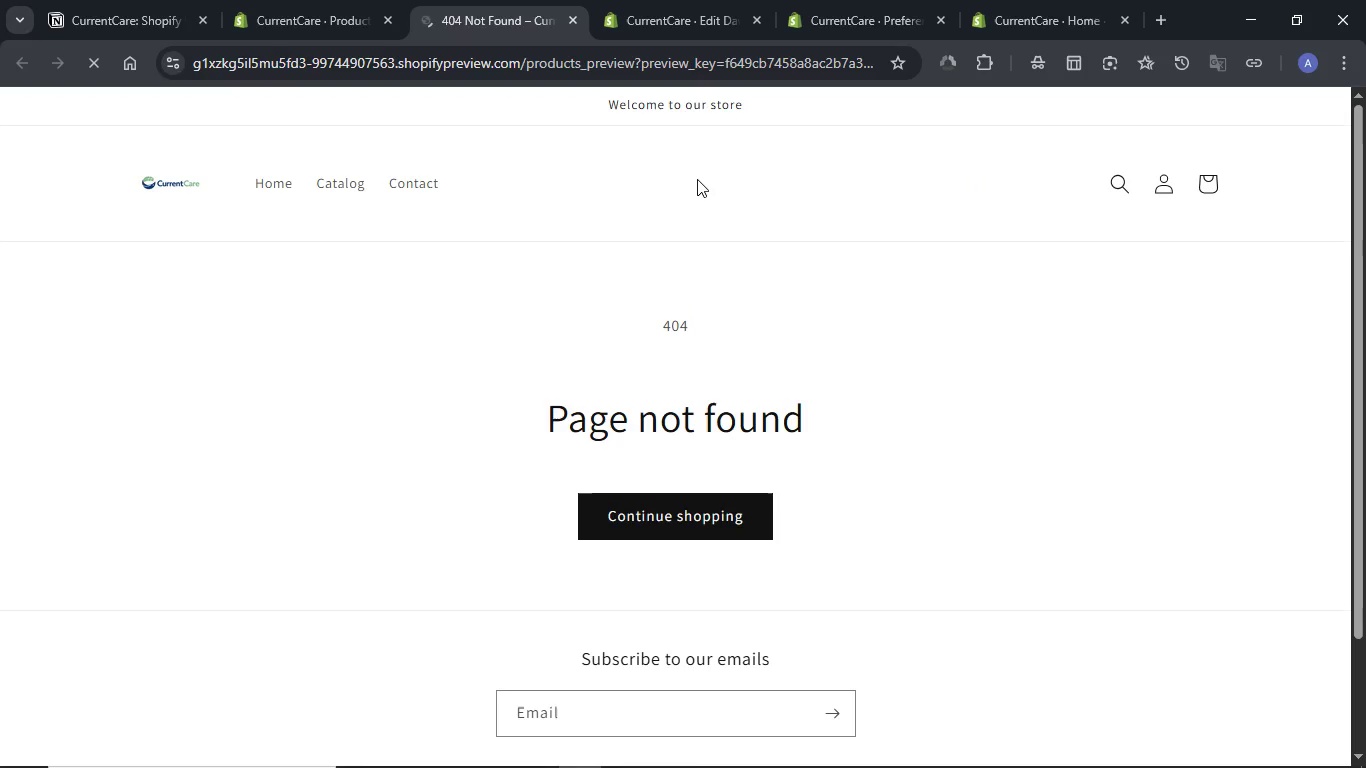 
left_click([572, 20])
 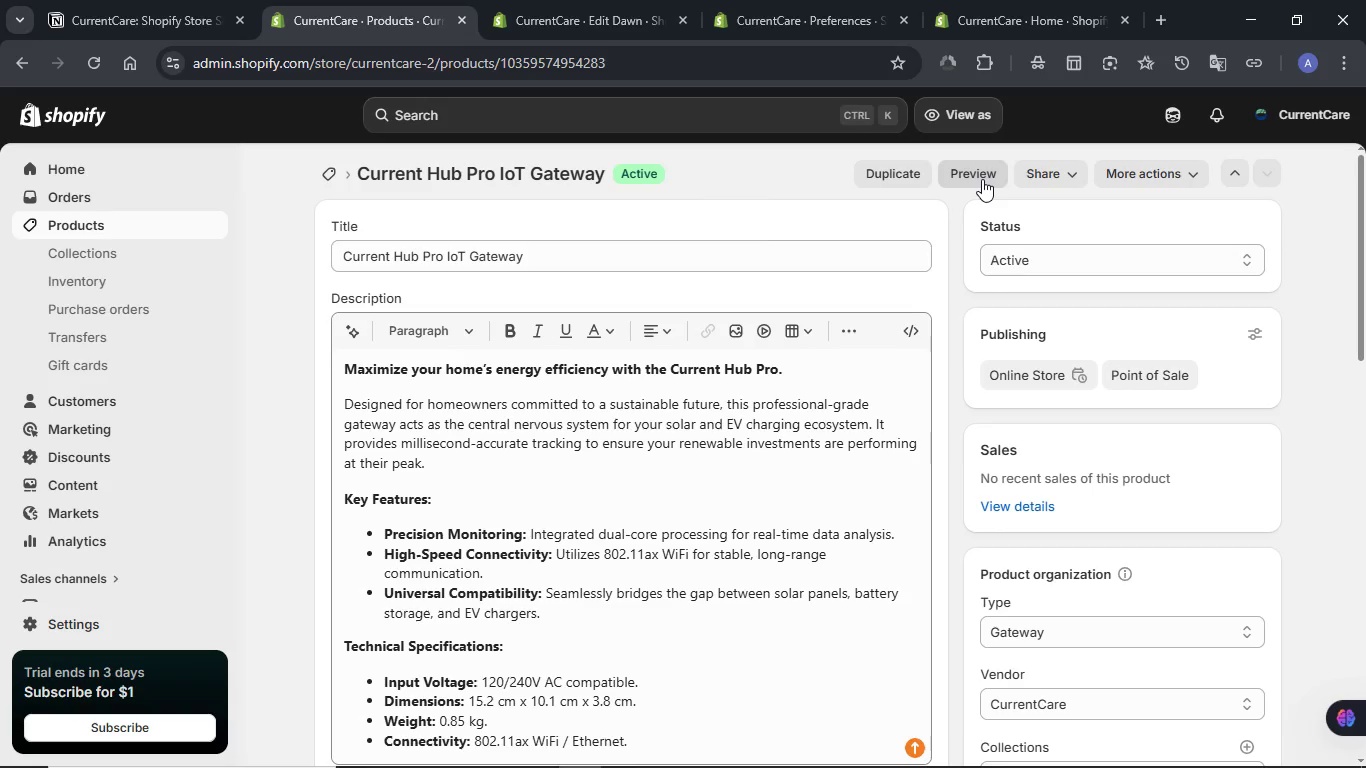 
left_click([982, 179])
 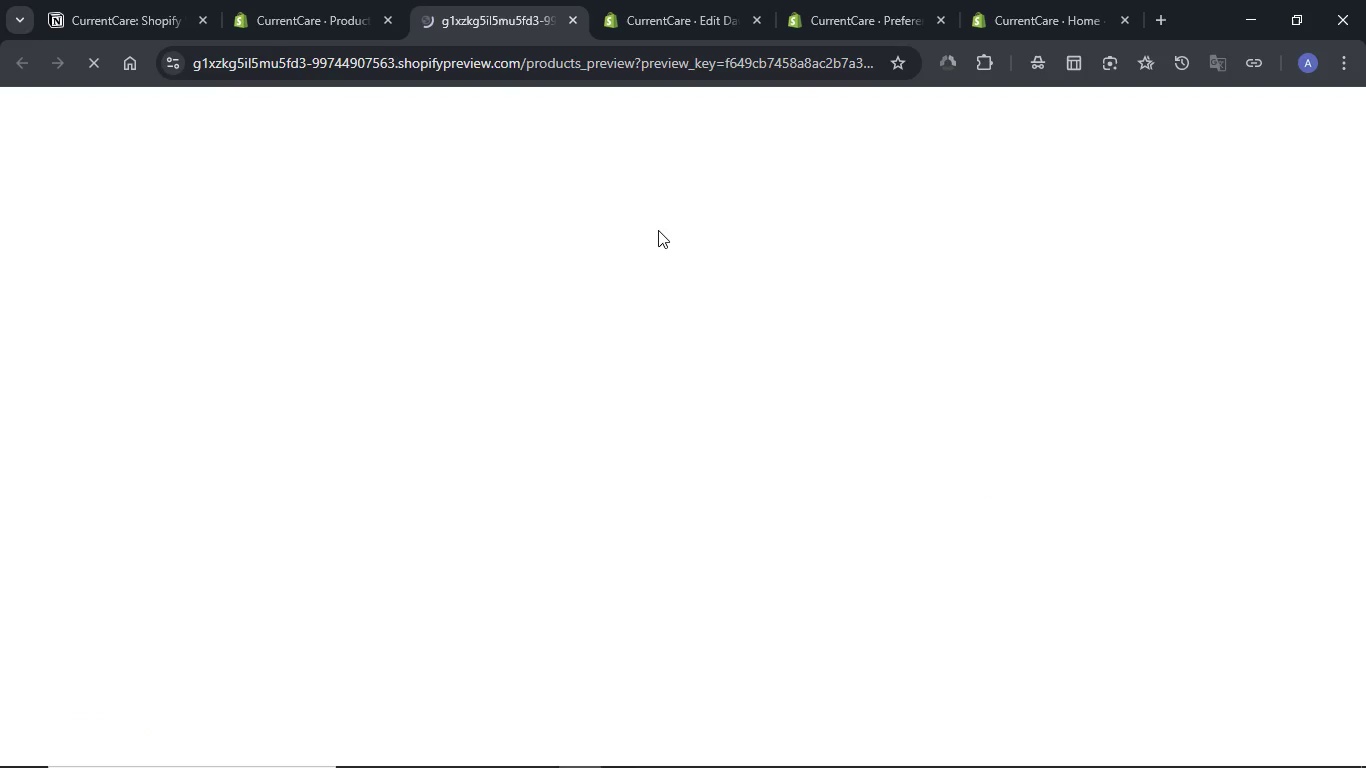 
wait(9.39)
 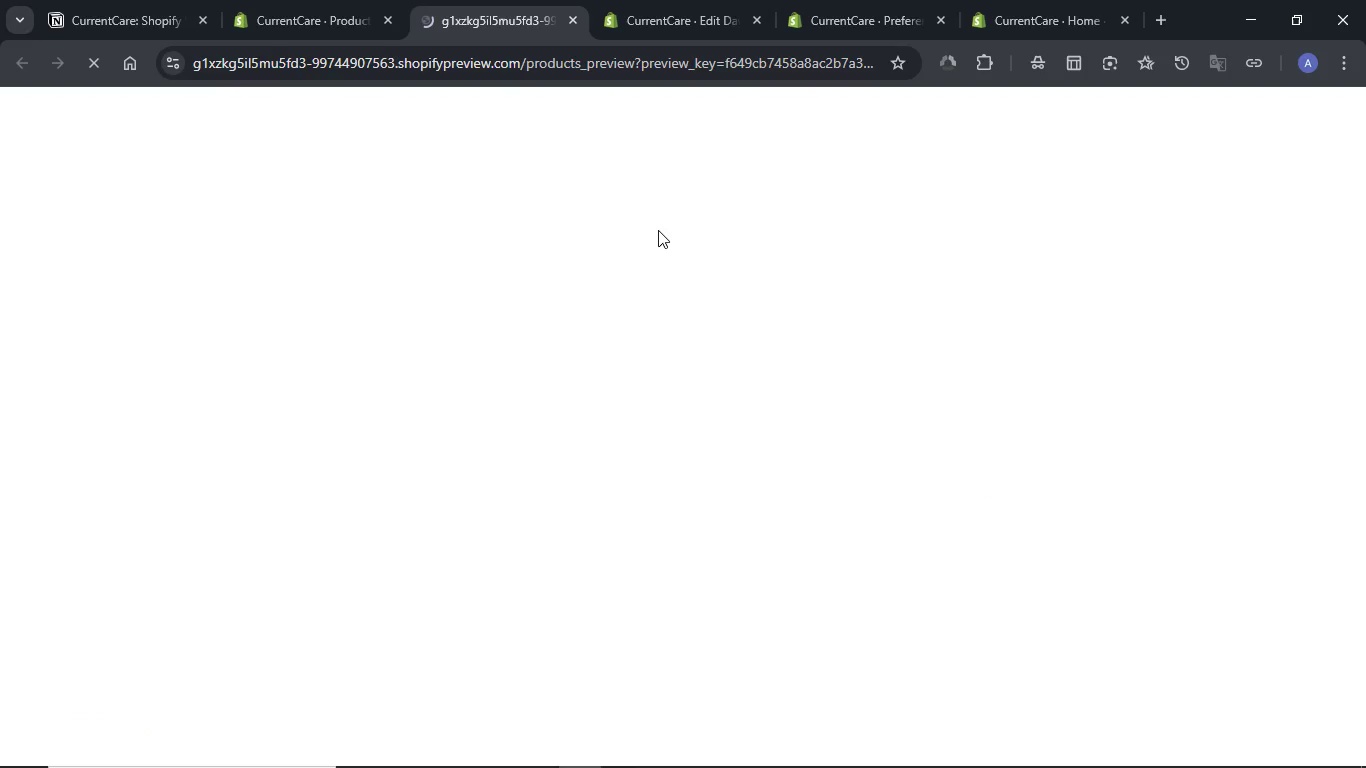 
scroll: coordinate [1029, 248], scroll_direction: down, amount: 9.0
 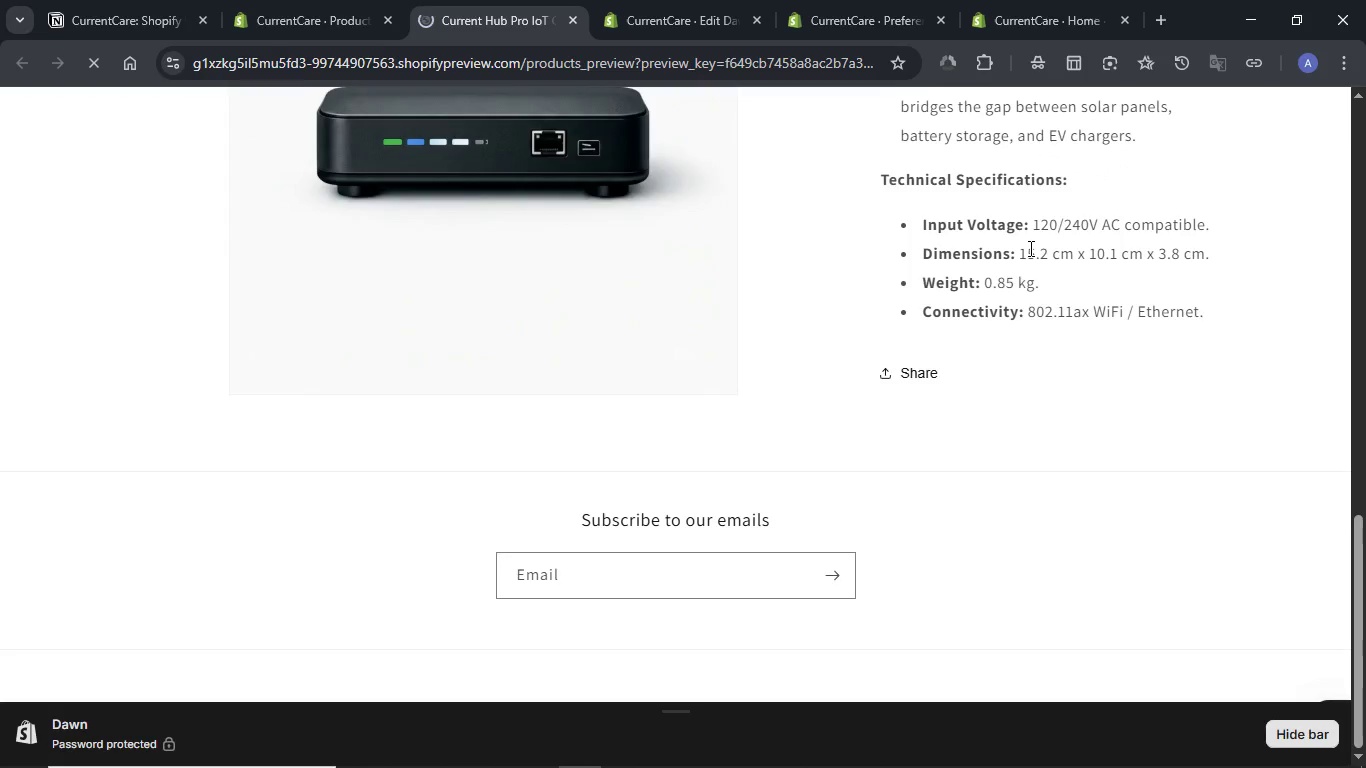 
scroll: coordinate [1029, 248], scroll_direction: up, amount: 15.0
 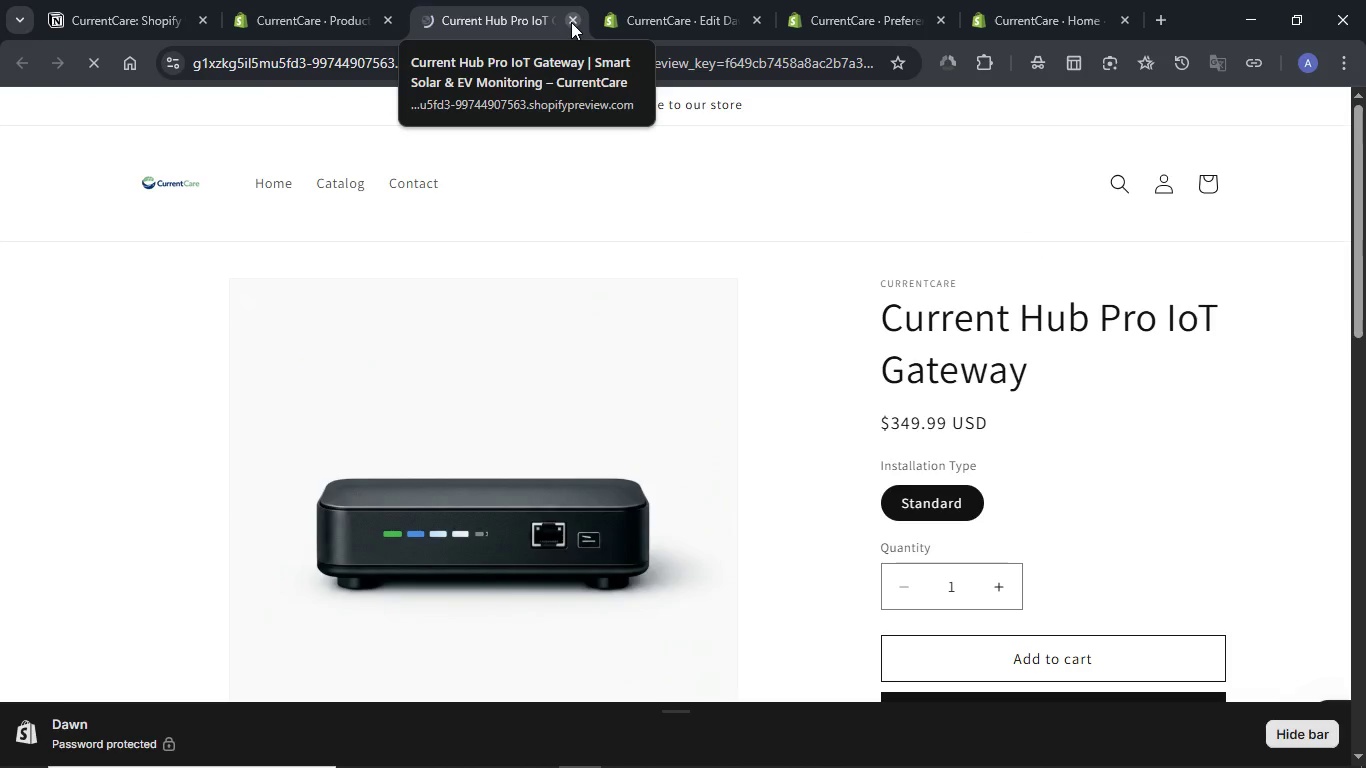 
wait(5.57)
 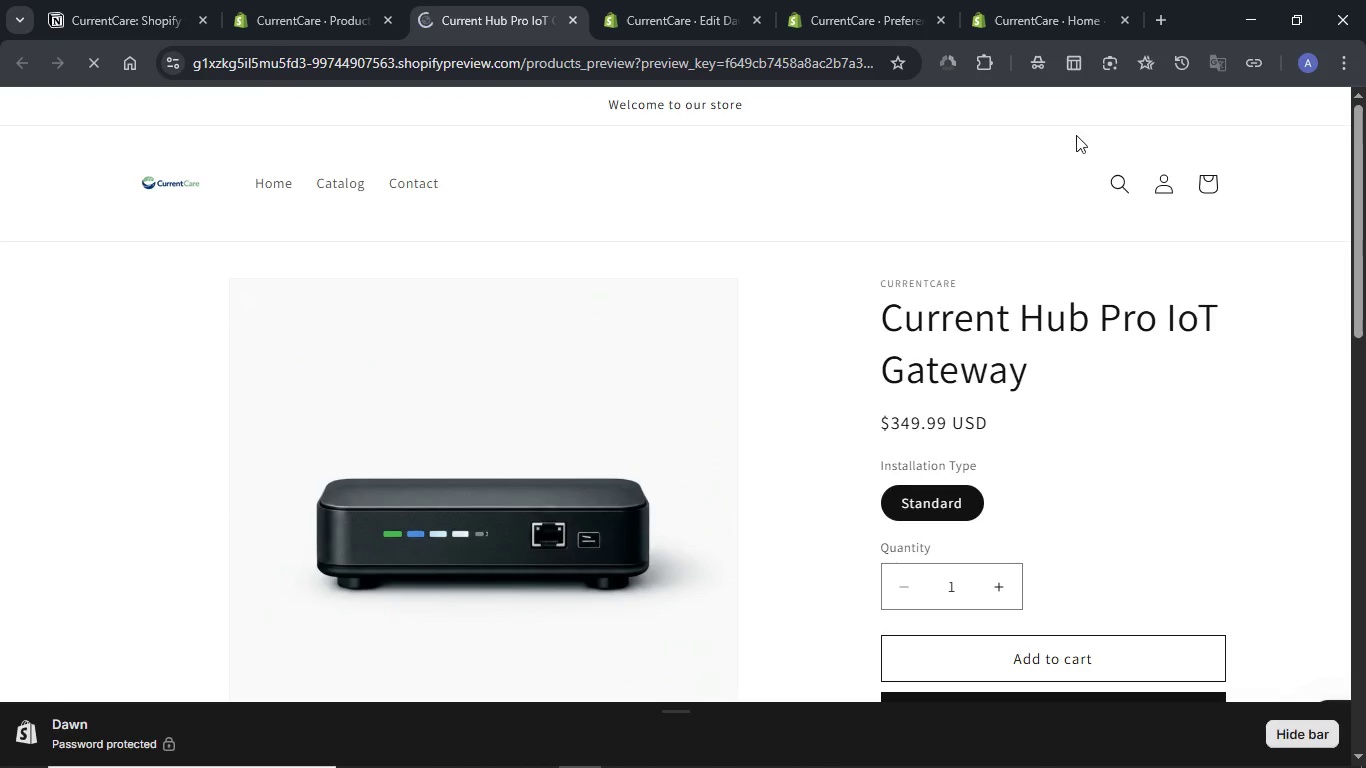 
left_click([571, 22])
 